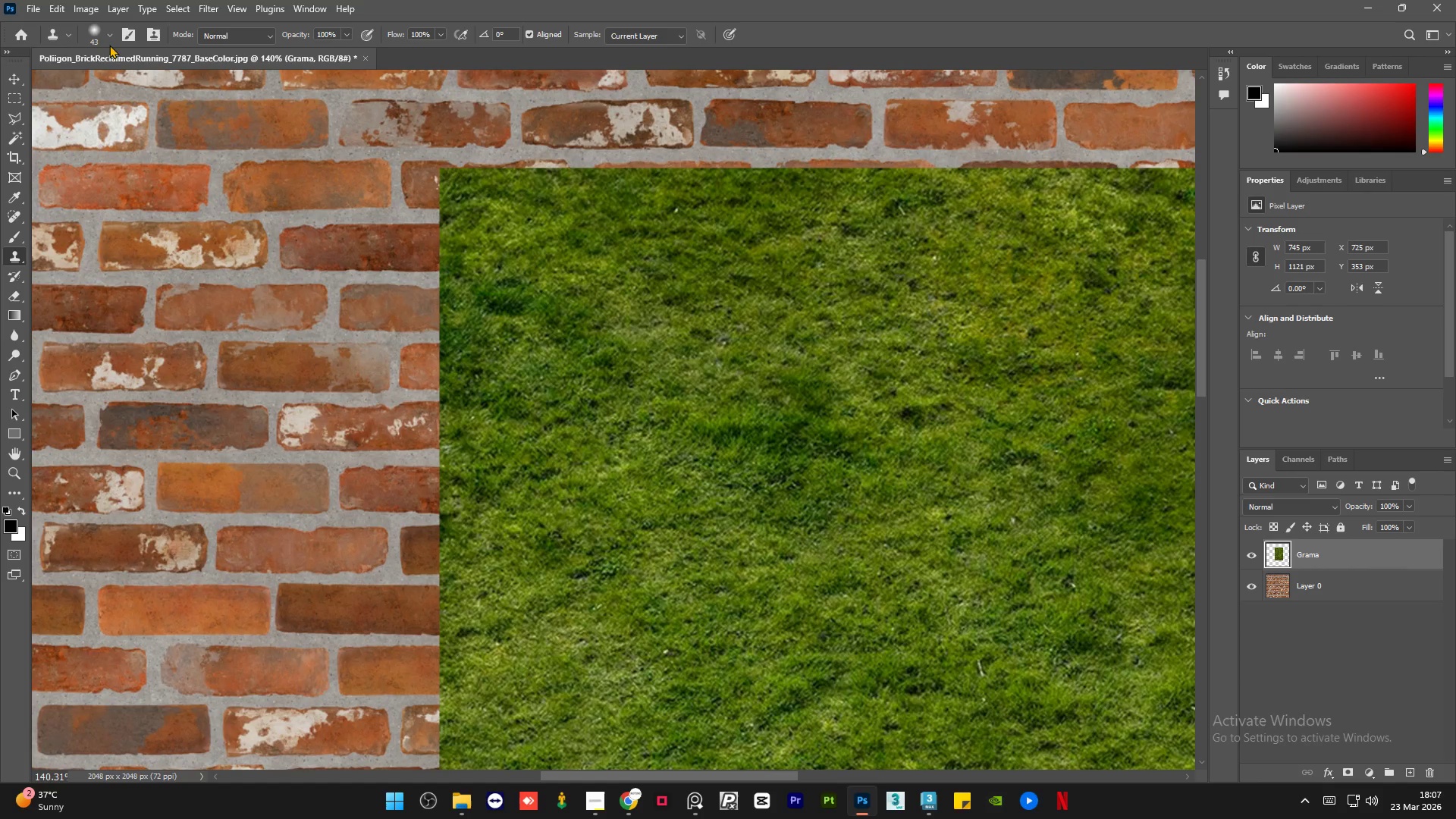 
left_click([111, 39])
 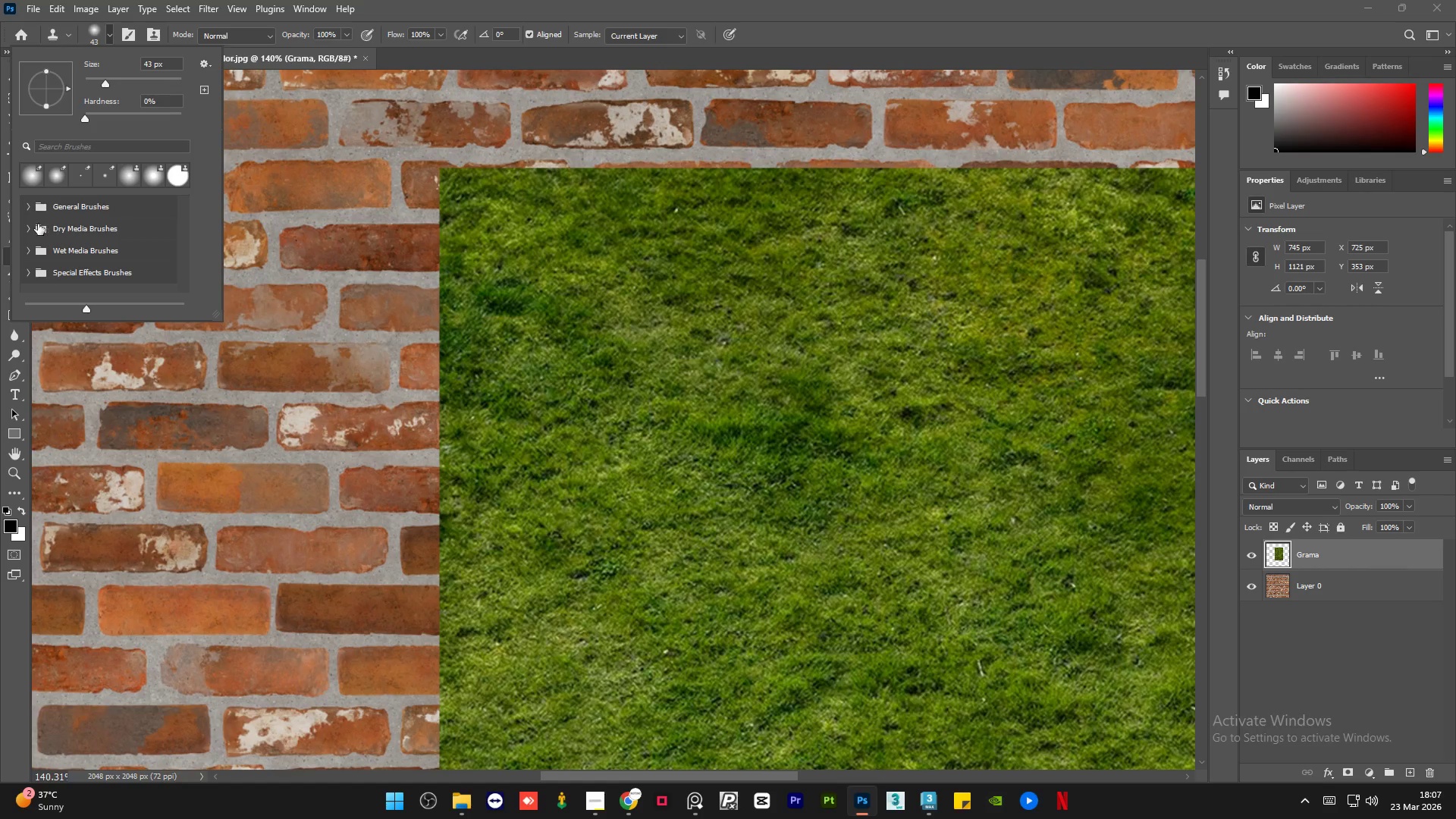 
left_click([25, 229])
 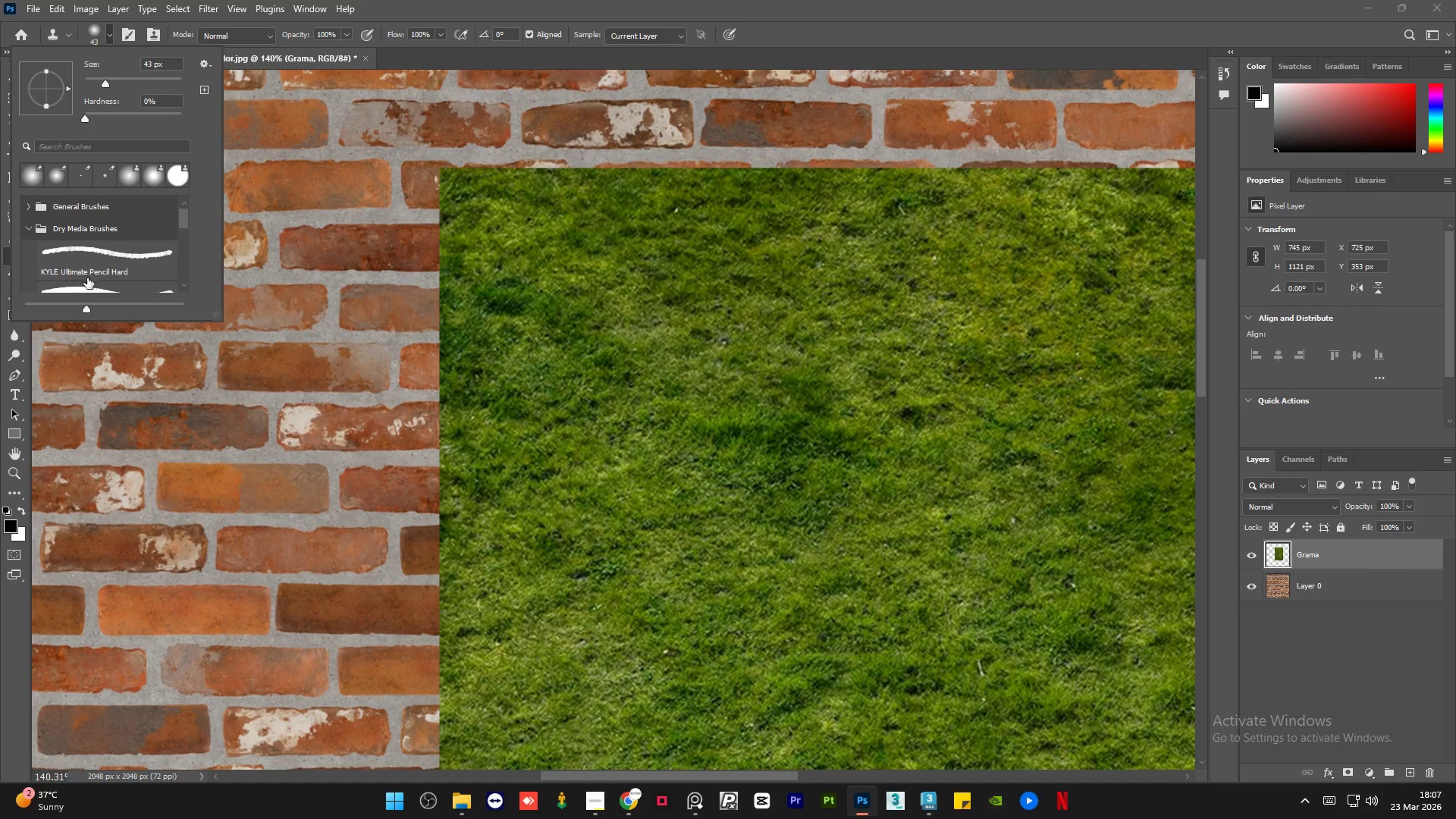 
scroll: coordinate [97, 234], scroll_direction: down, amount: 22.0
 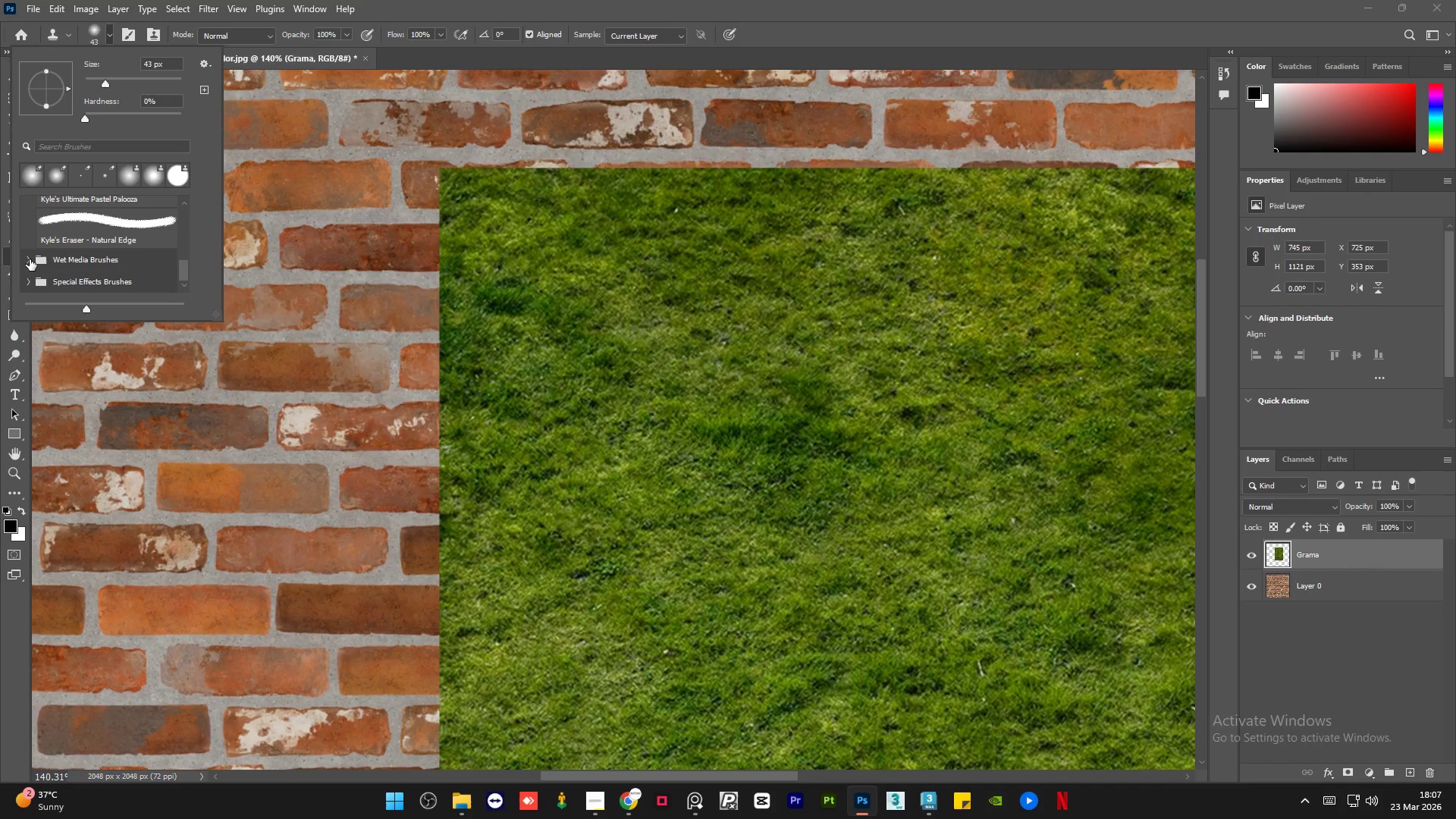 
left_click([27, 259])
 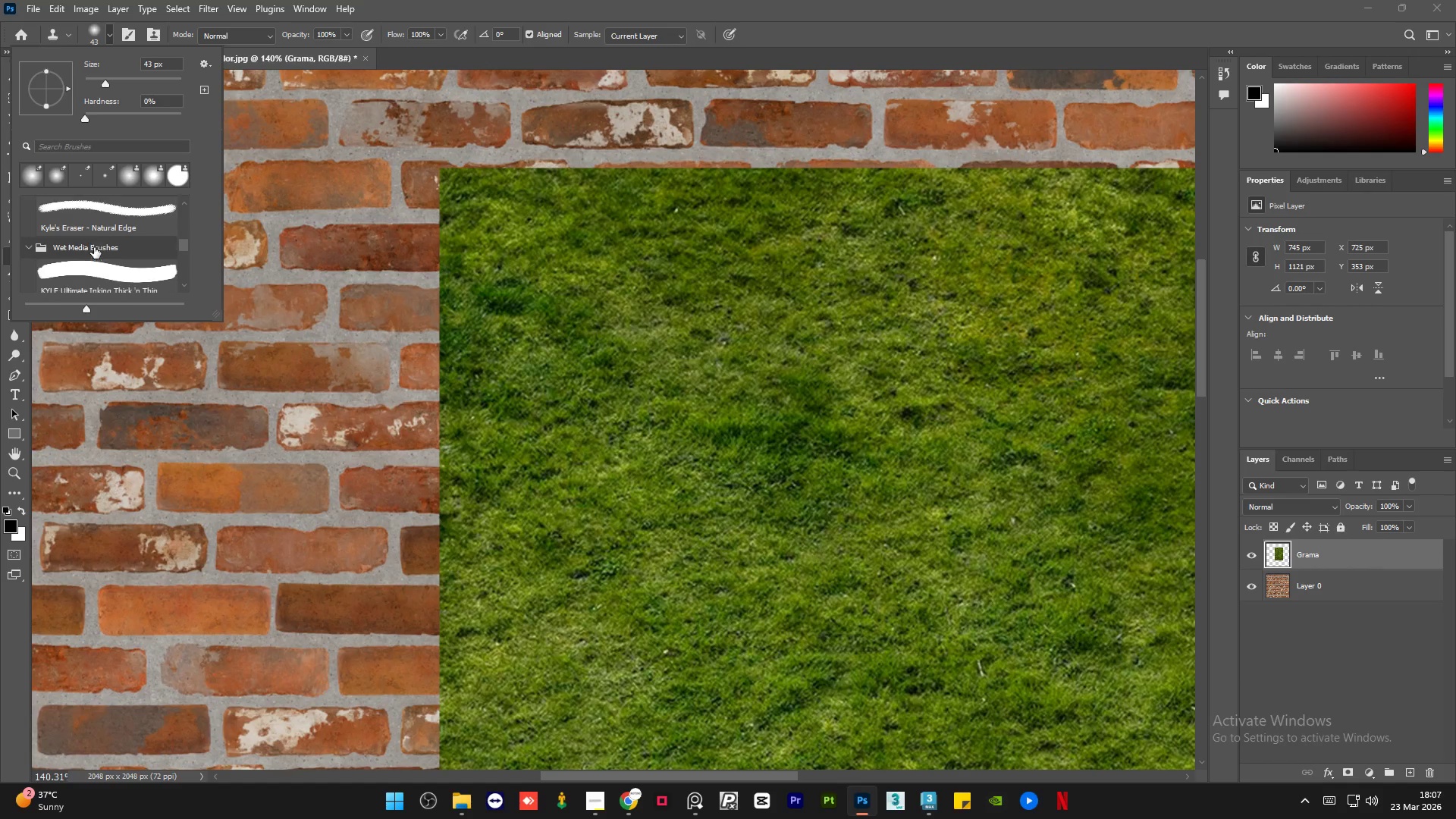 
scroll: coordinate [93, 249], scroll_direction: down, amount: 24.0
 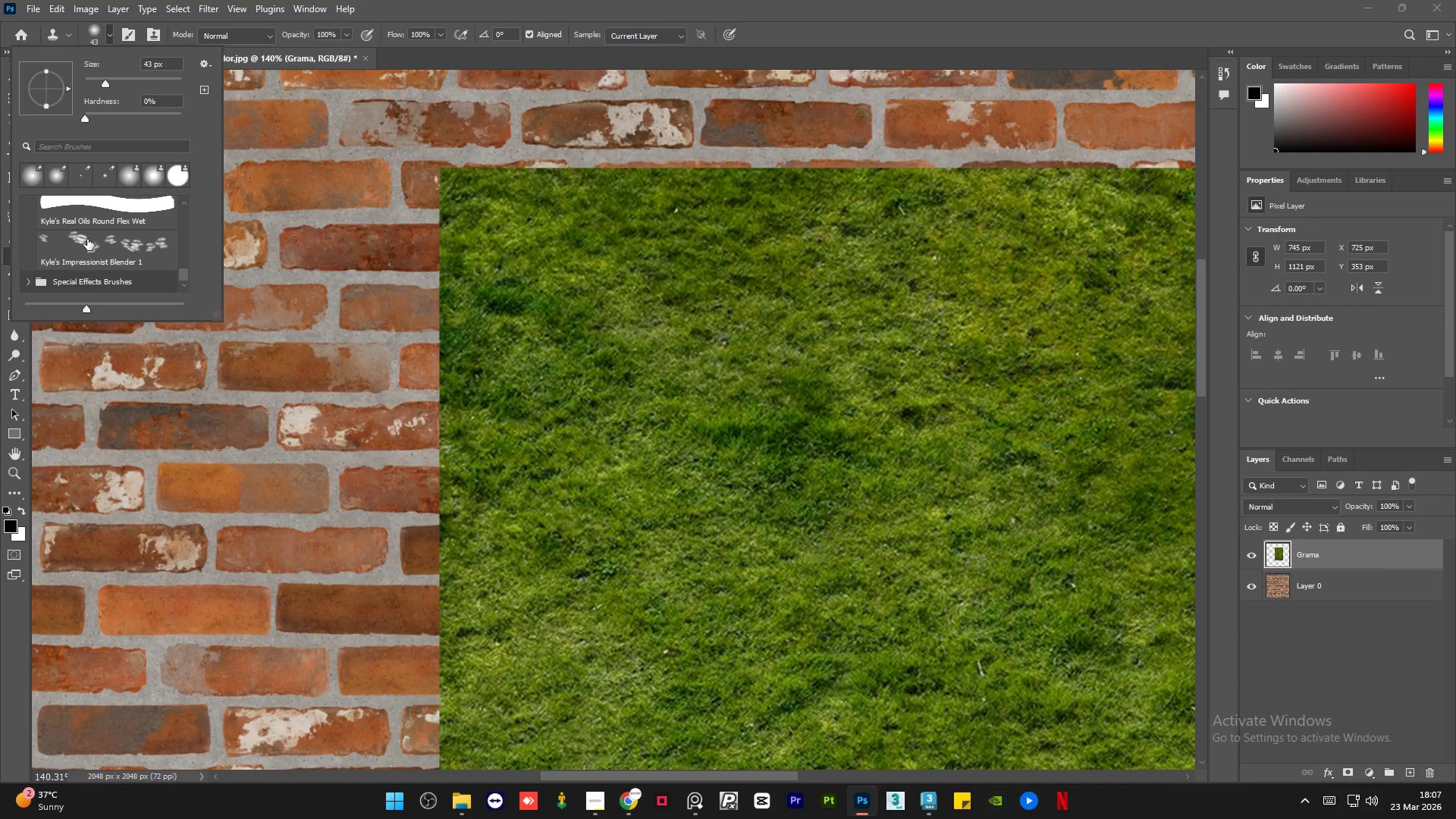 
left_click([87, 239])
 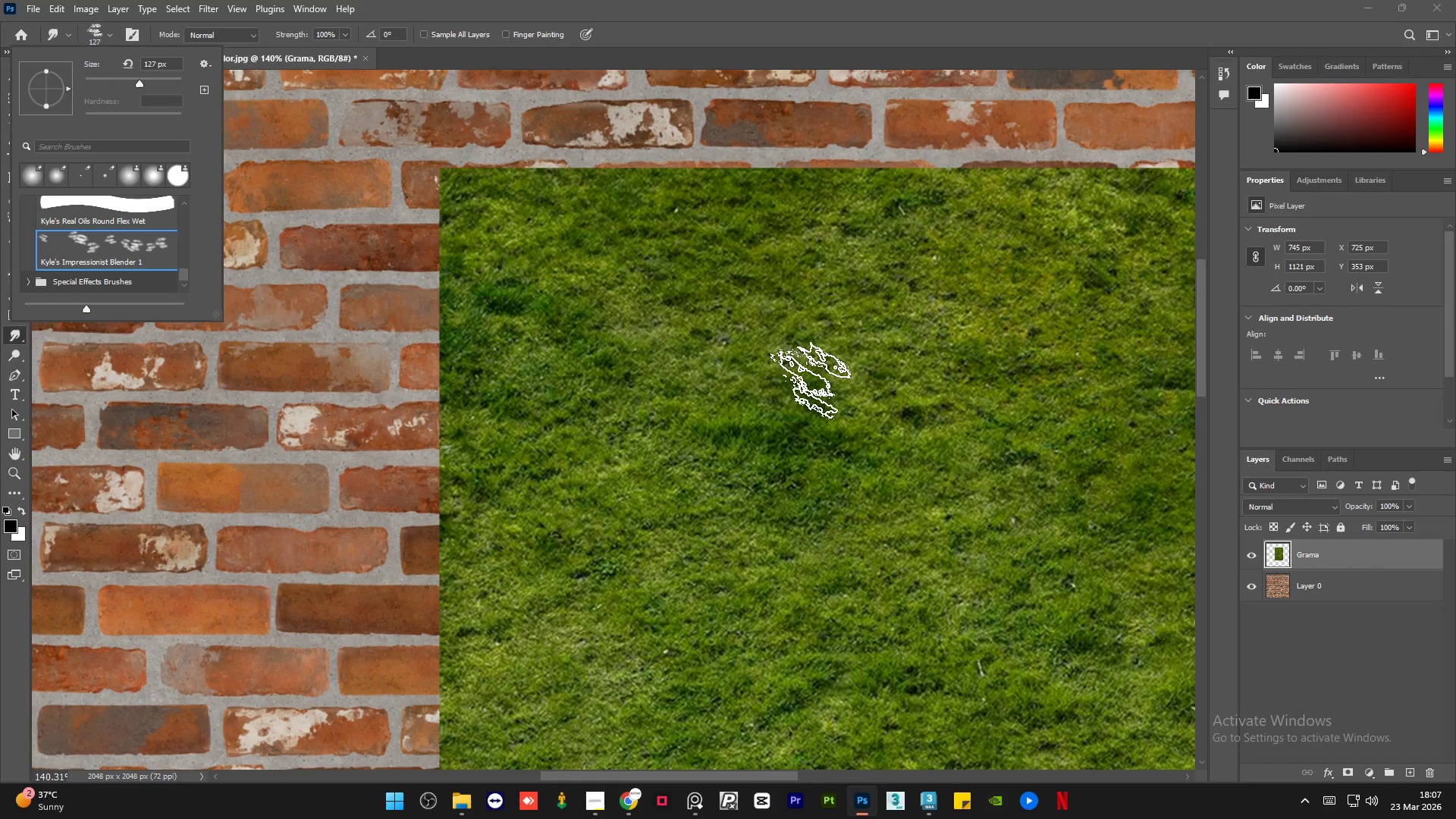 
hold_key(key=AltLeft, duration=0.67)
 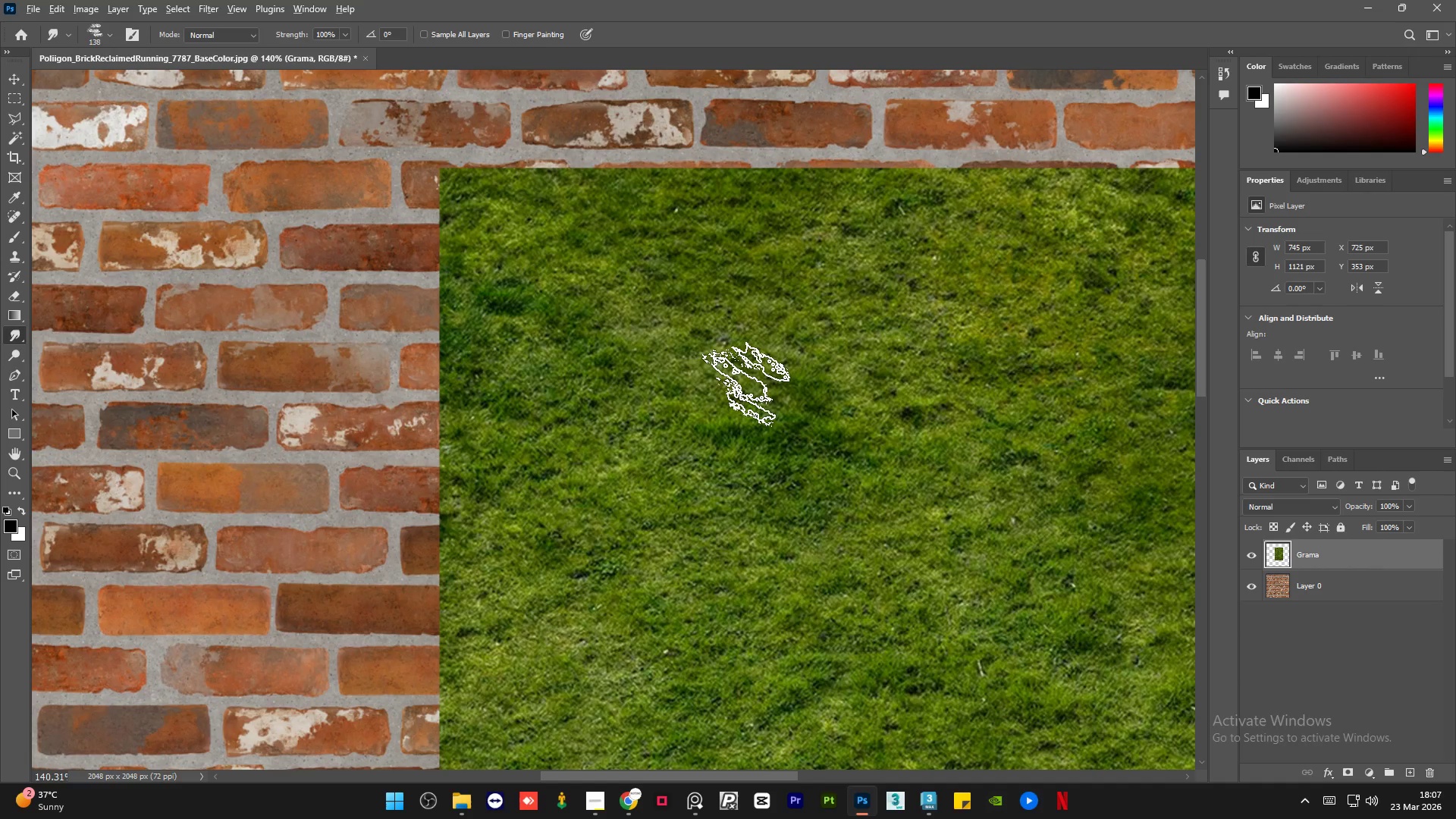 
hold_key(key=AltLeft, duration=0.66)
left_click([739, 378])
 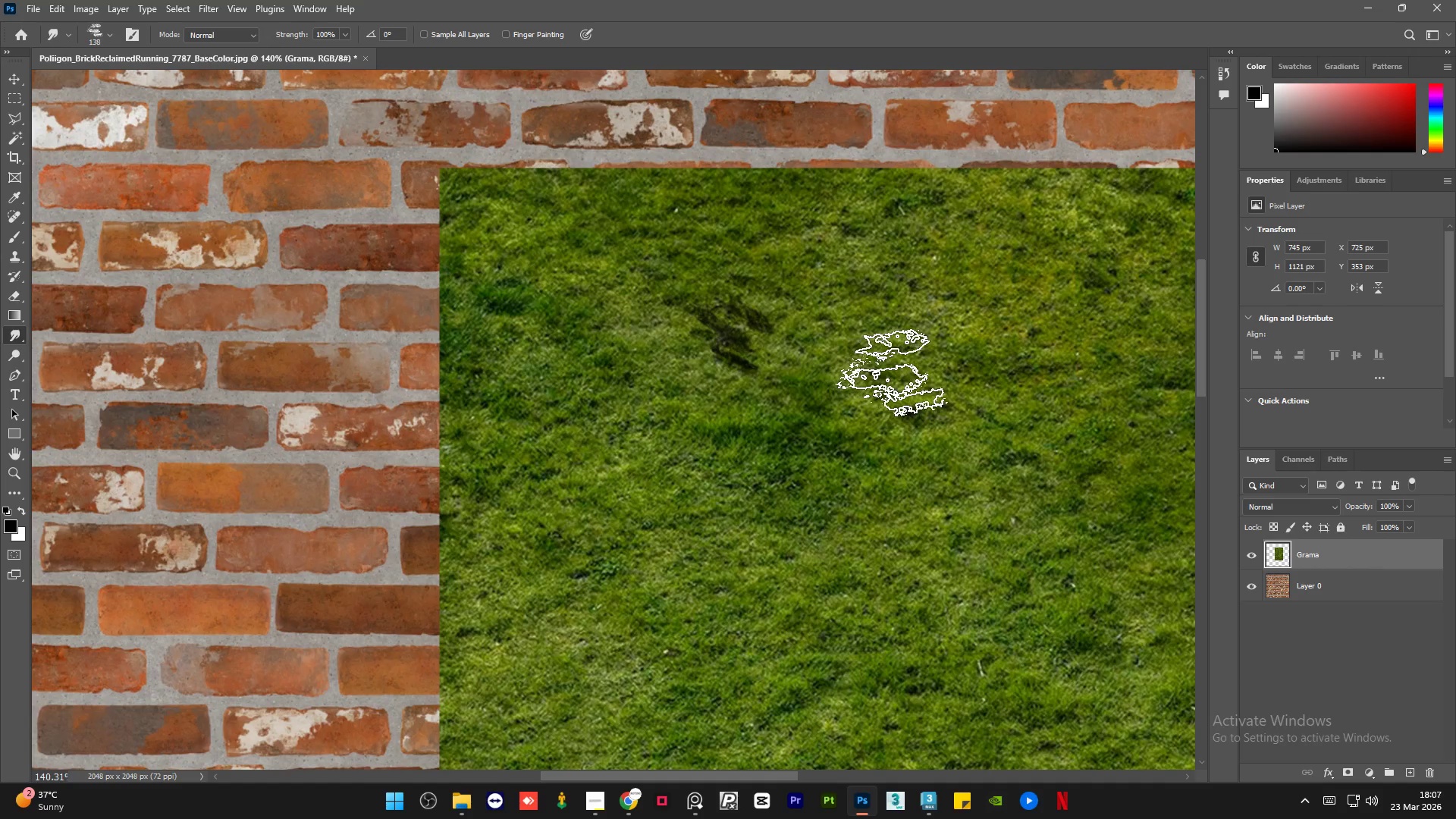 
hold_key(key=AltLeft, duration=0.72)
scroll: coordinate [905, 370], scroll_direction: down, amount: 8.0
 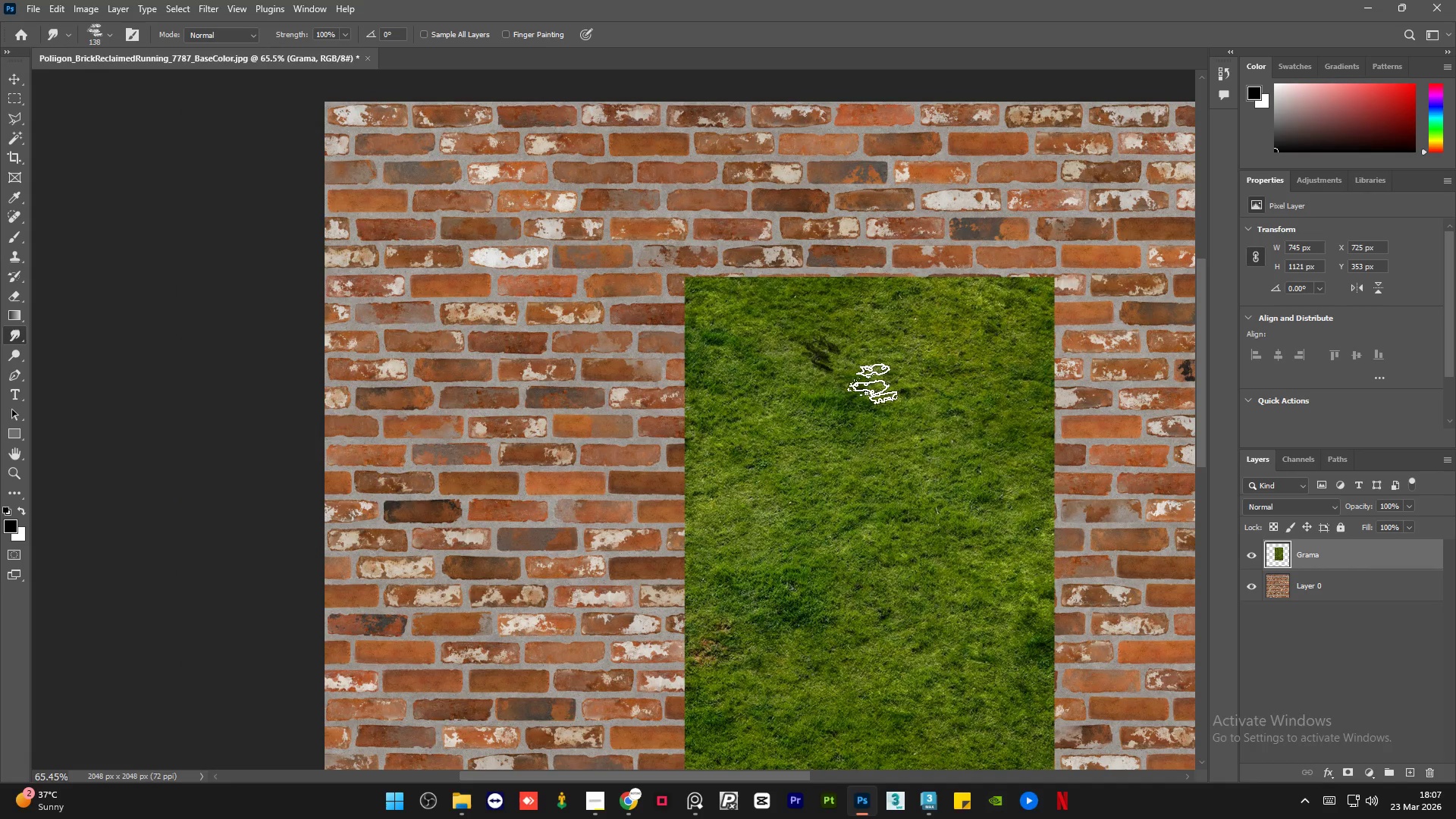 
key(Control+Z)
 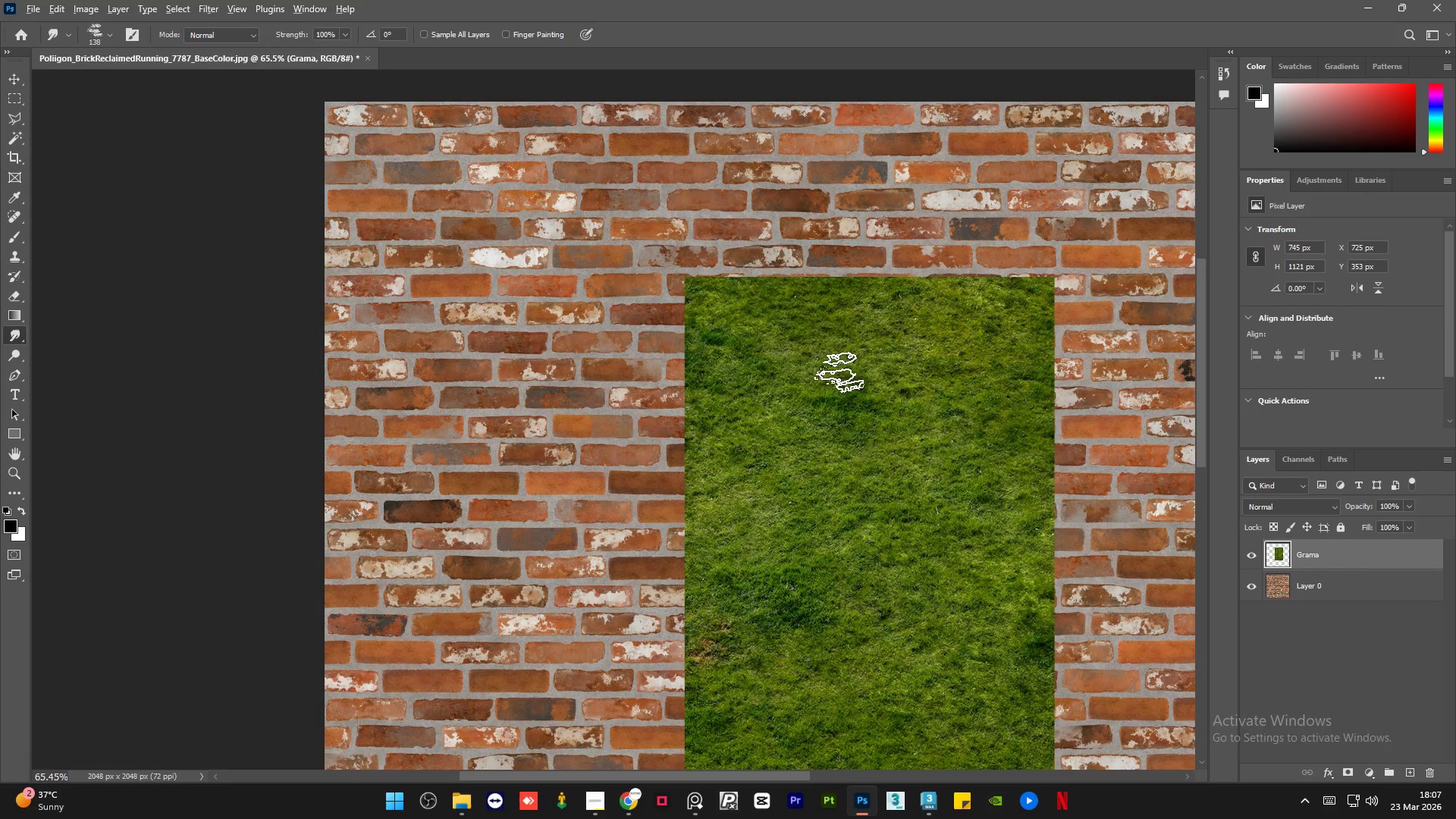 
hold_key(key=AltLeft, duration=0.58)
 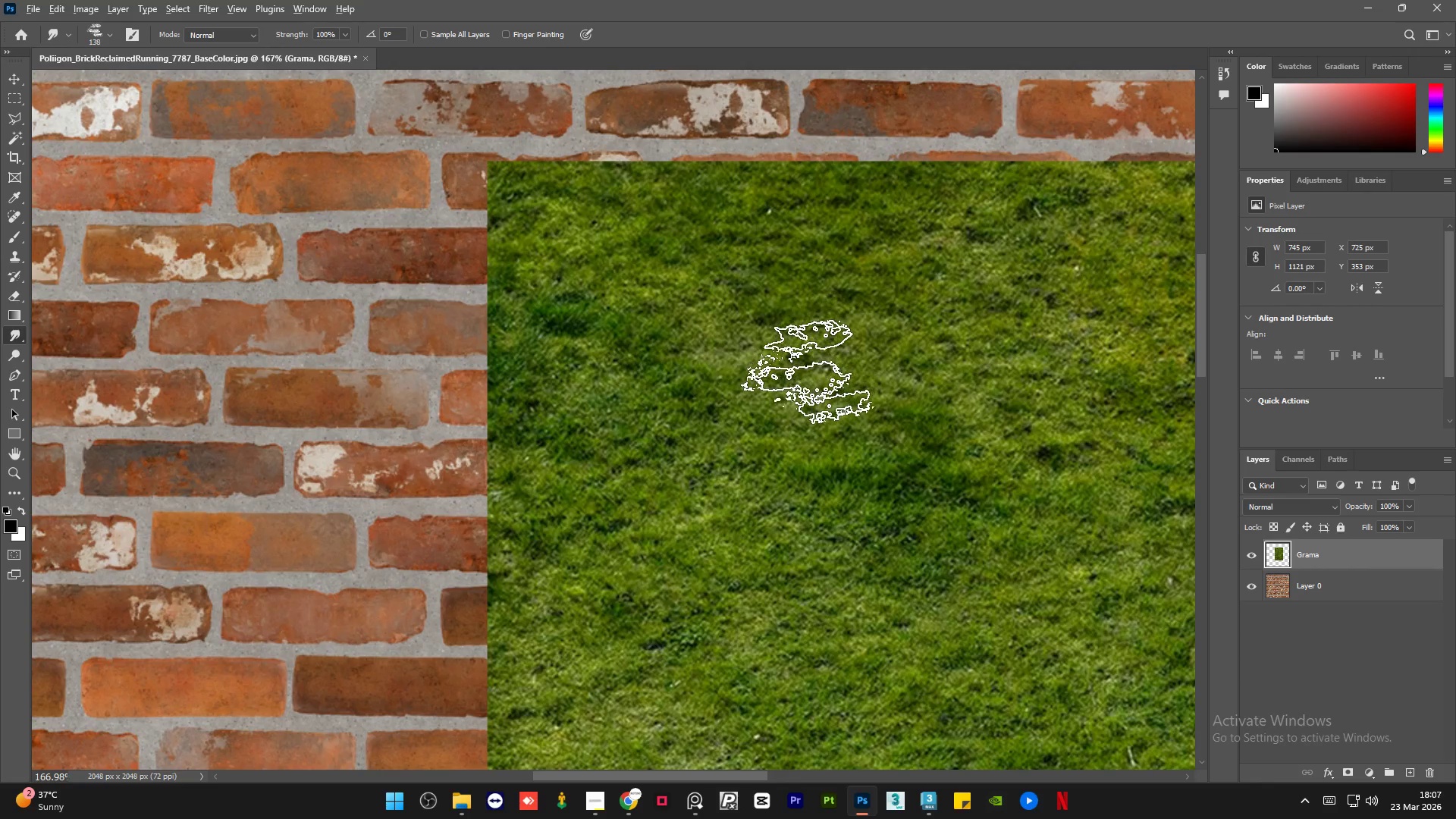 
hold_key(key=AltLeft, duration=0.73)
 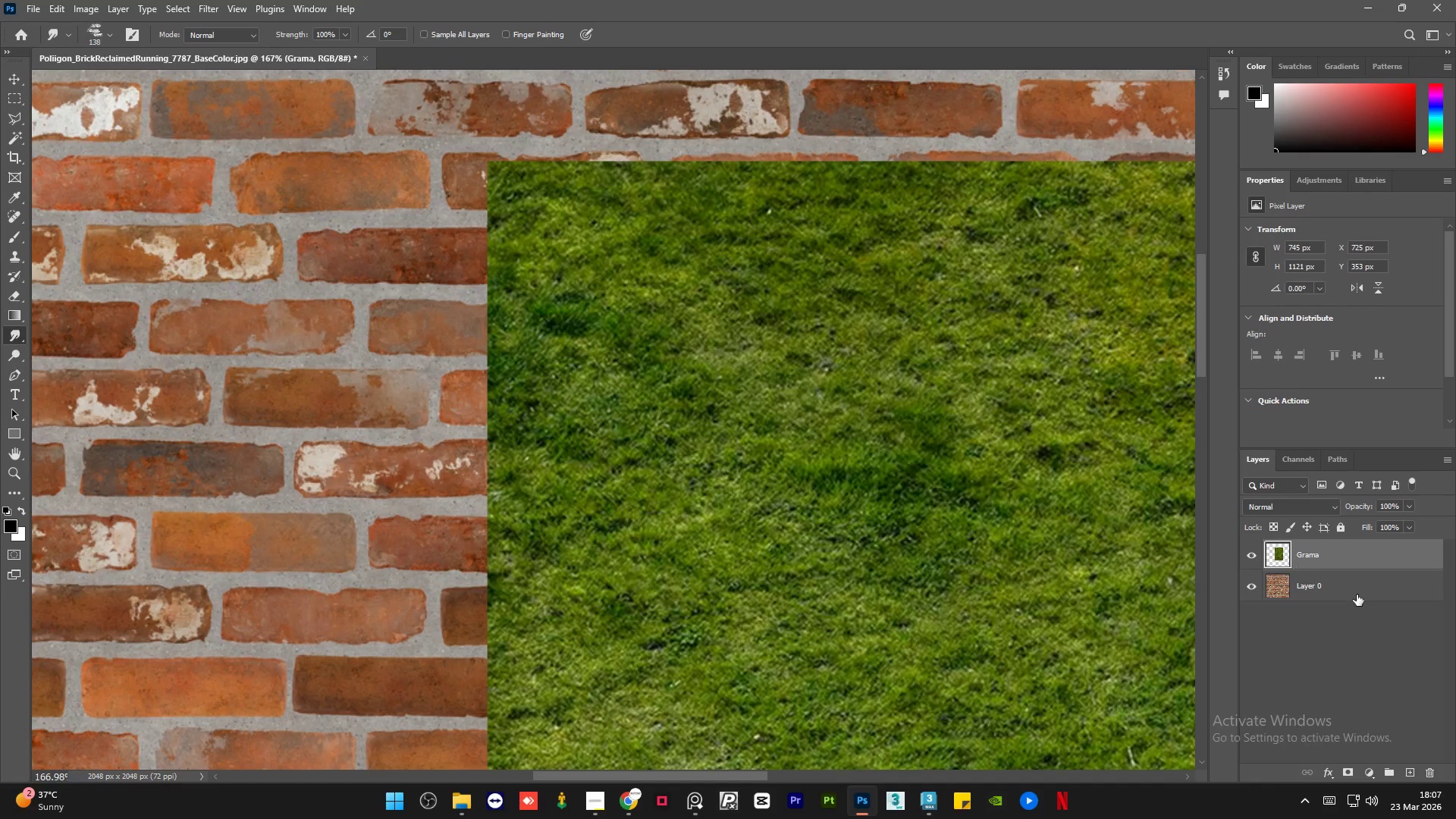 
scroll: coordinate [812, 351], scroll_direction: up, amount: 10.0
 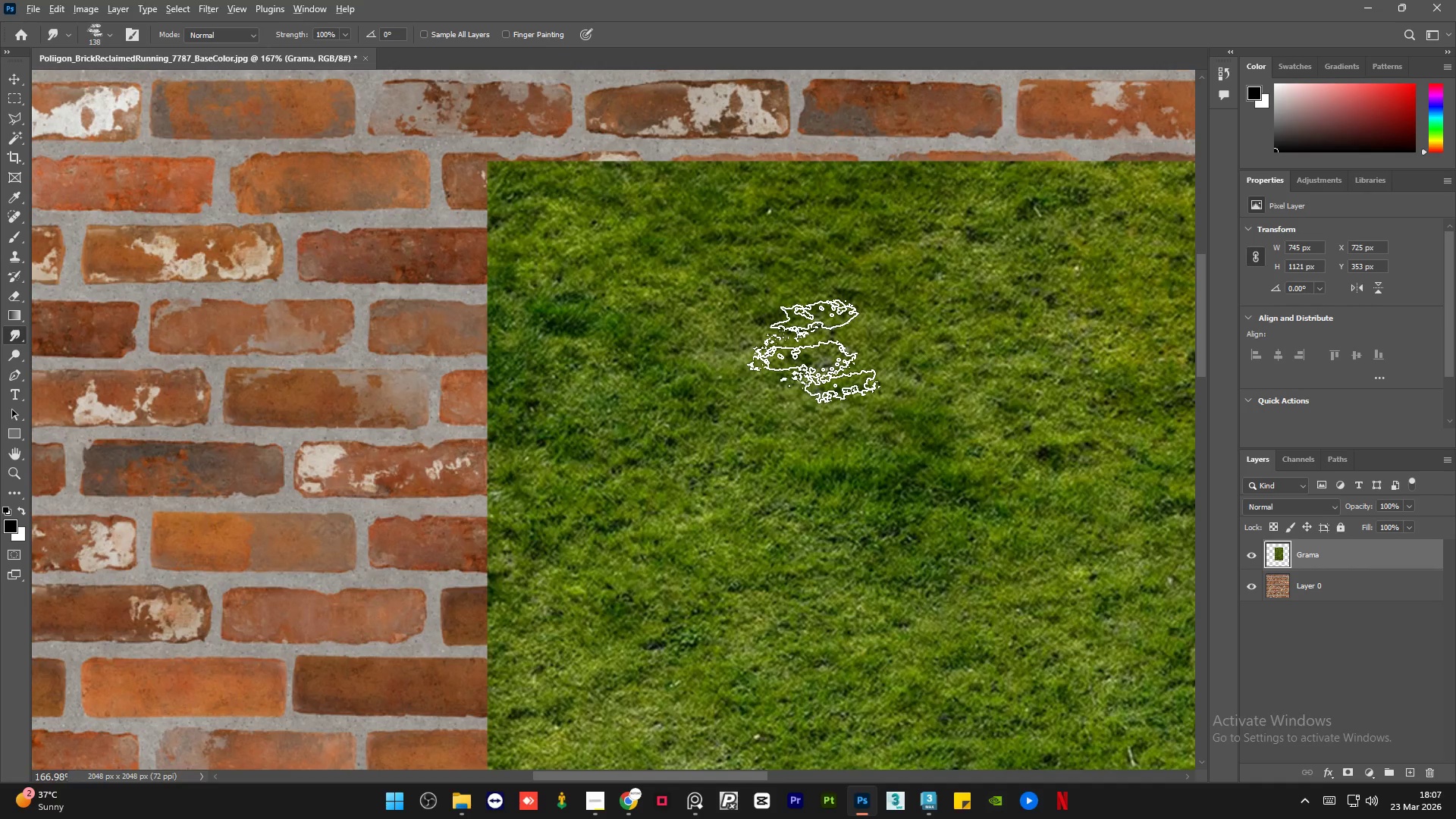 
left_click([804, 376])
 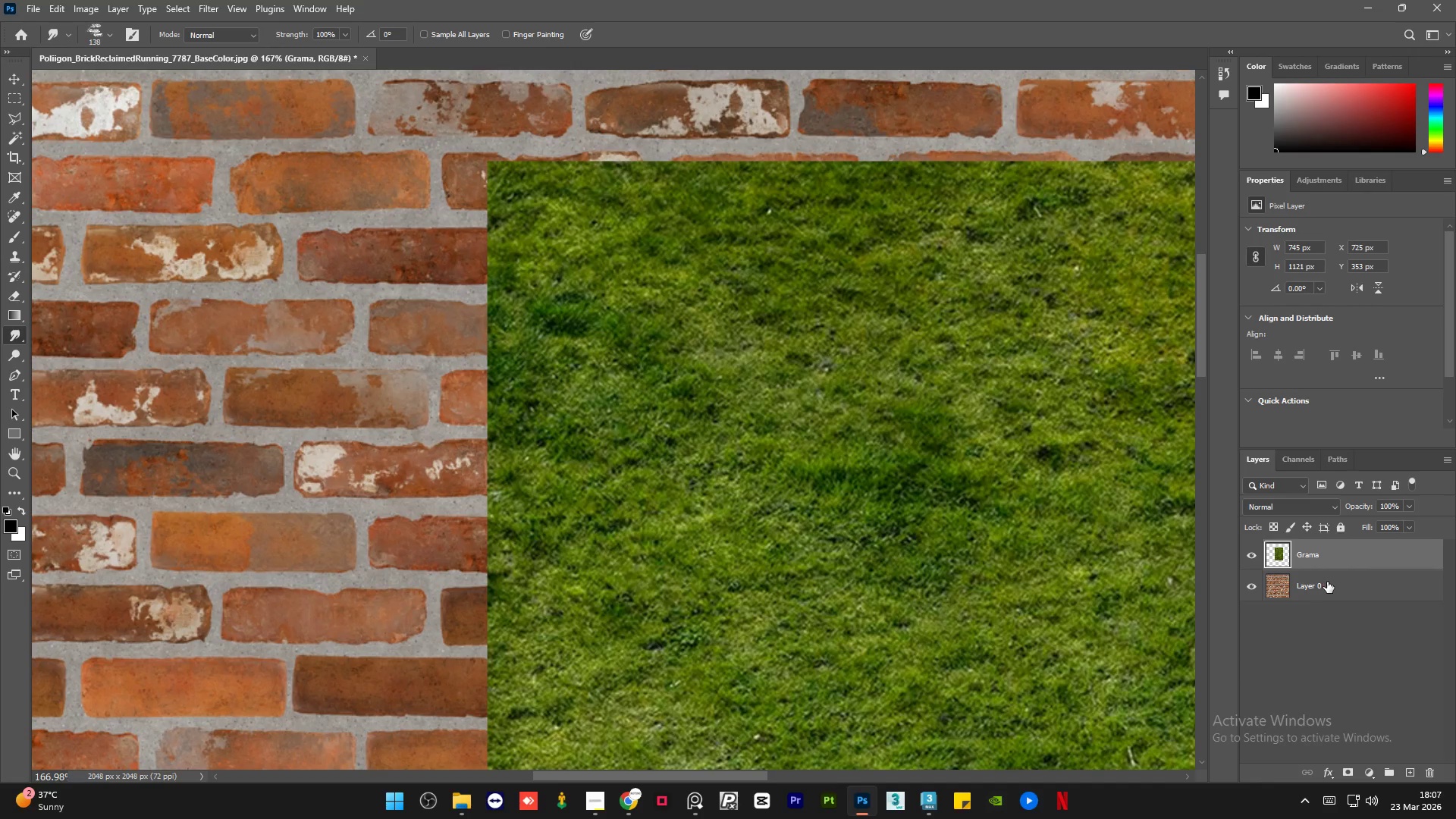 
hold_key(key=AltLeft, duration=0.91)
scroll: coordinate [750, 374], scroll_direction: down, amount: 7.0
 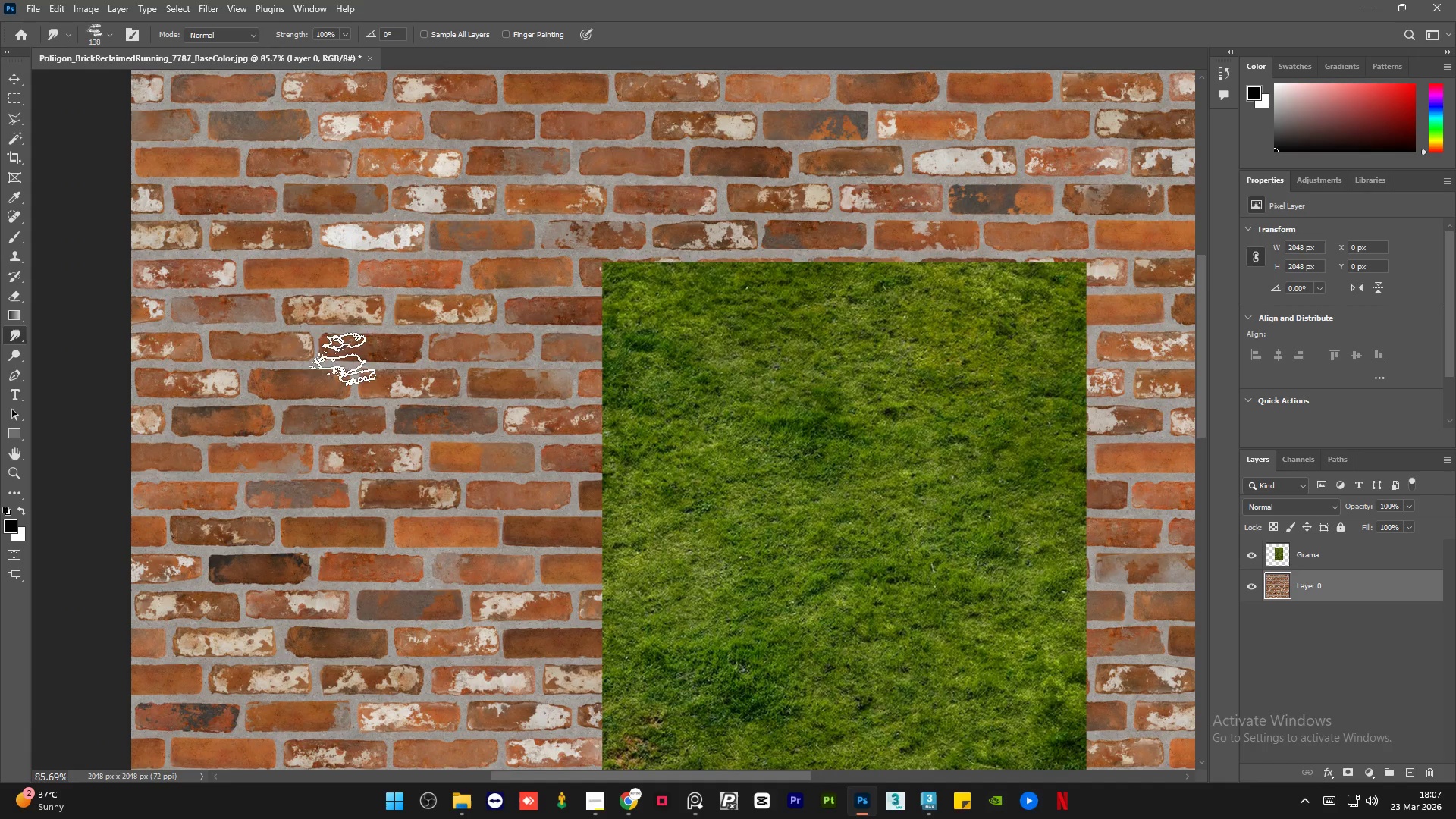 
left_click_drag(start_coordinate=[322, 360], to_coordinate=[359, 364])
 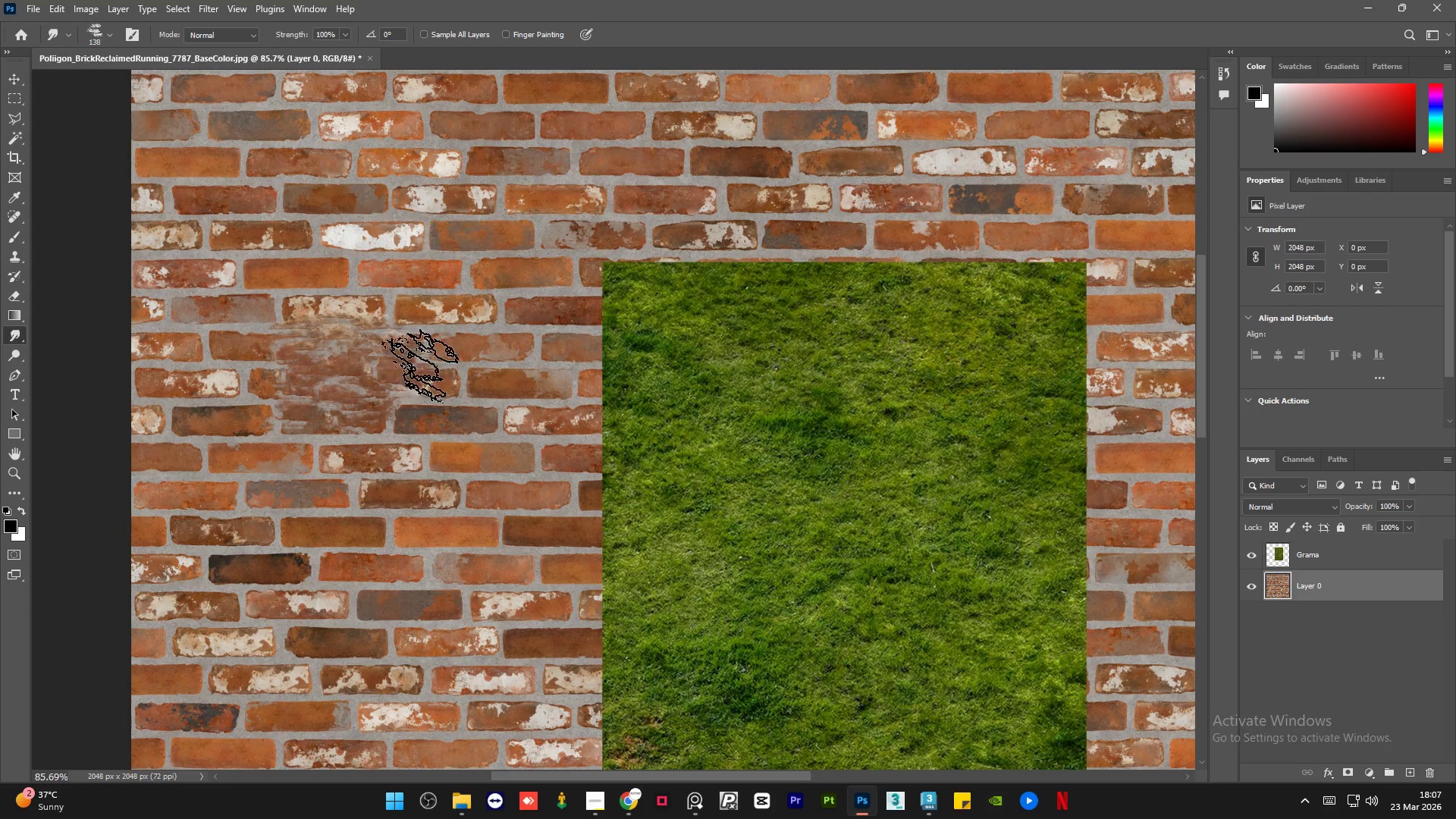 
key(Control+Z)
 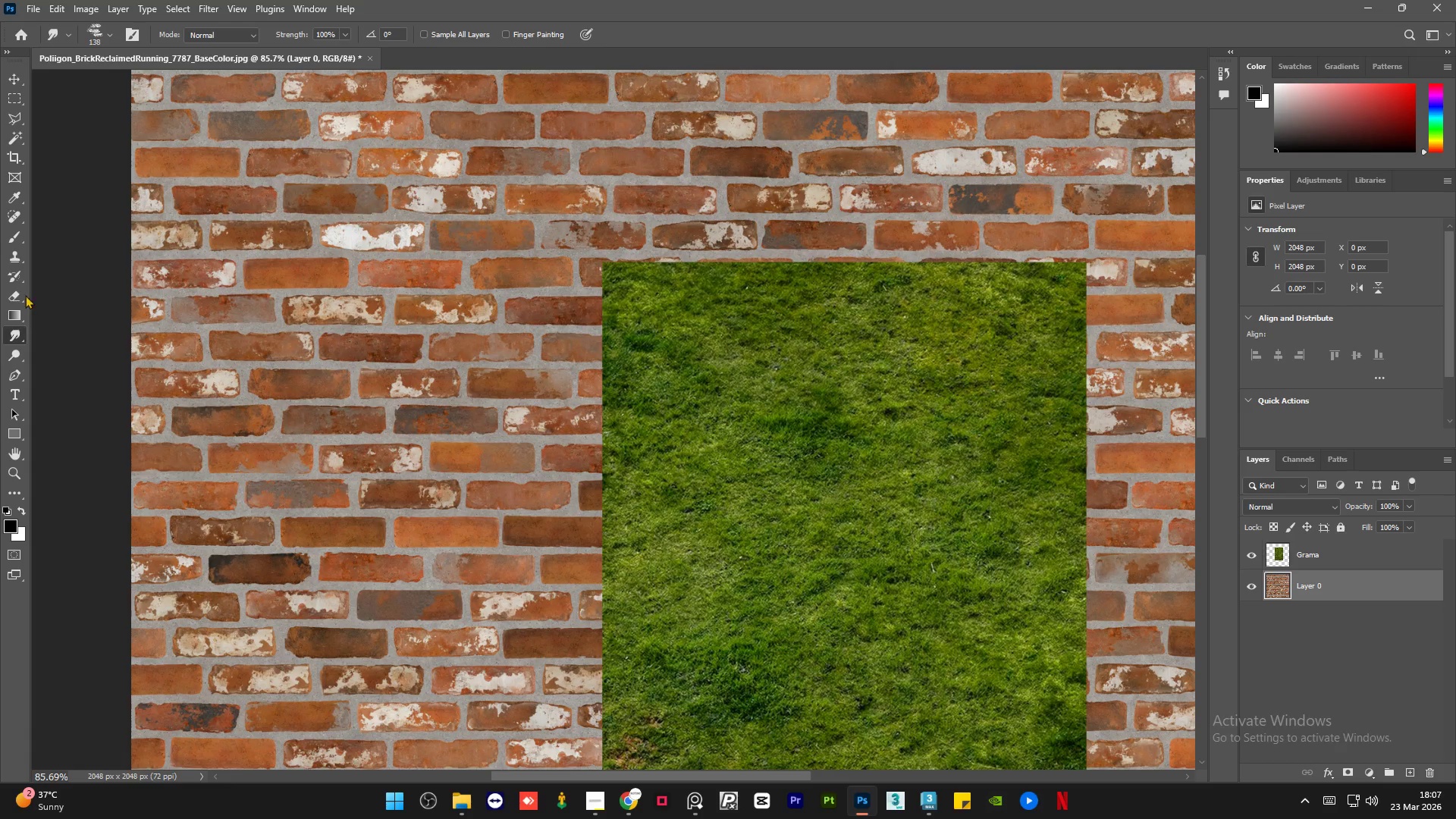 
mouse_move([34, 271])
 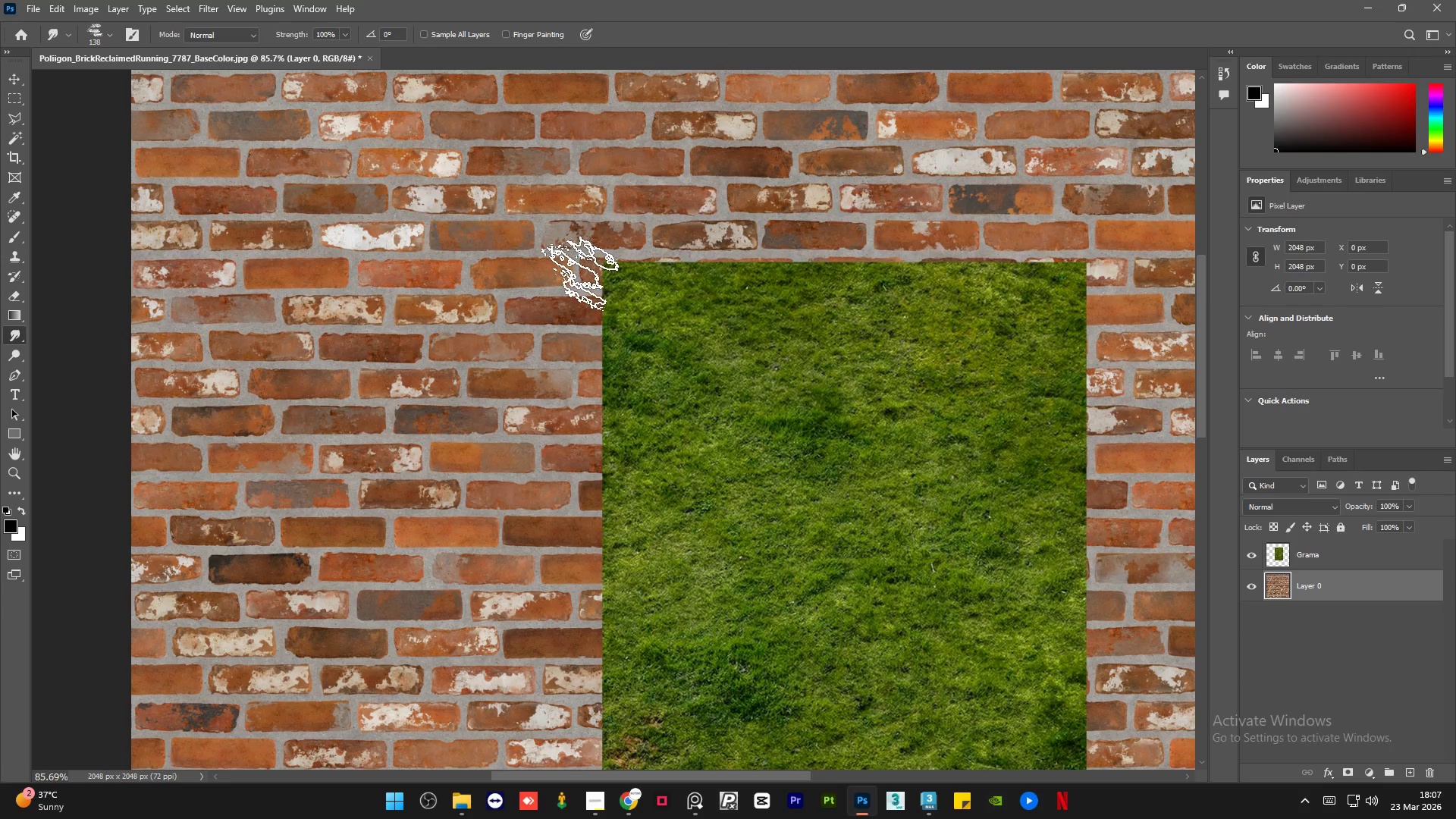 
hold_key(key=AltLeft, duration=0.84)
scroll: coordinate [579, 269], scroll_direction: down, amount: 6.0
 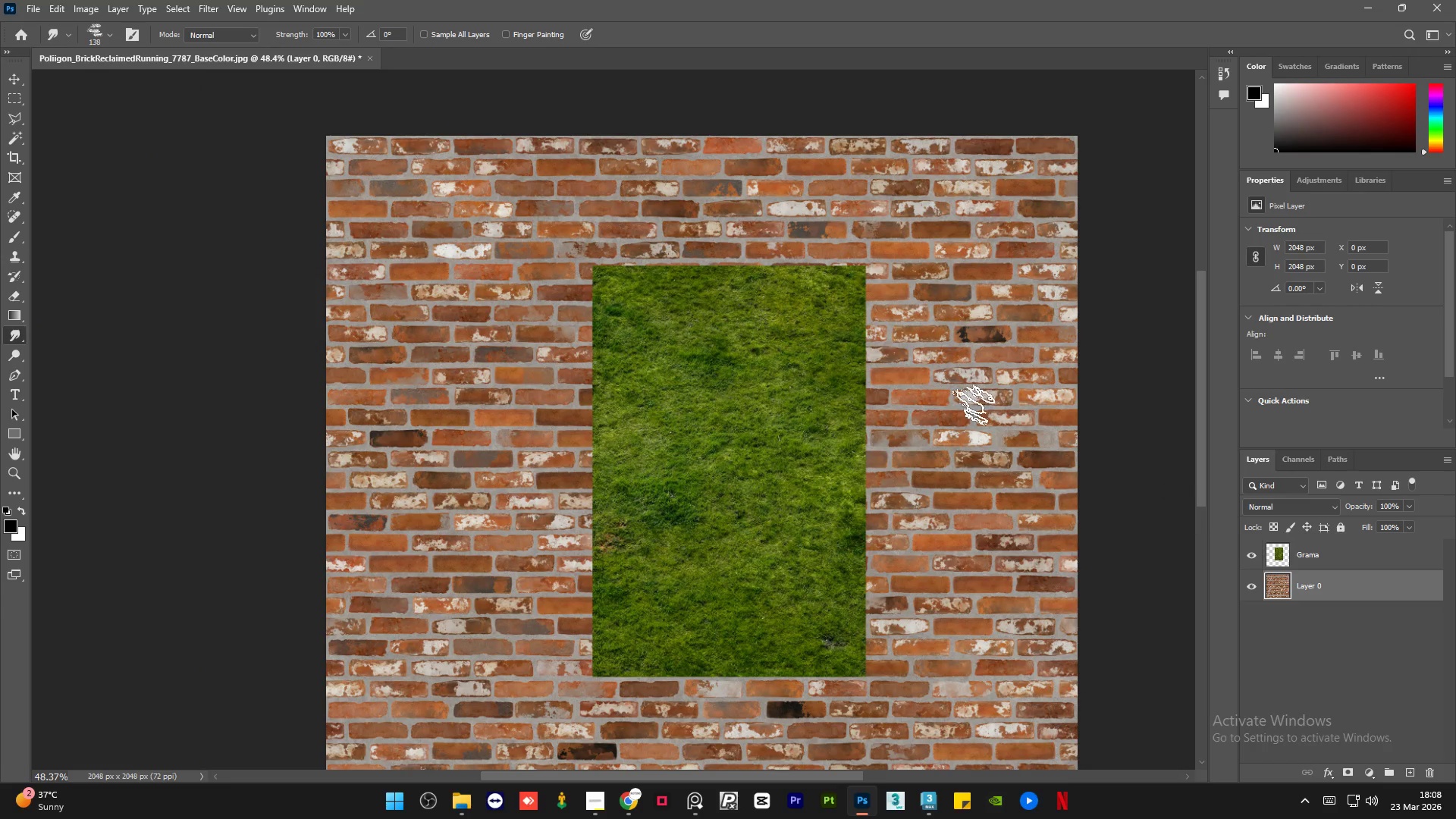 
hold_key(key=AltLeft, duration=1.44)
scroll: coordinate [570, 438], scroll_direction: down, amount: 1.0
 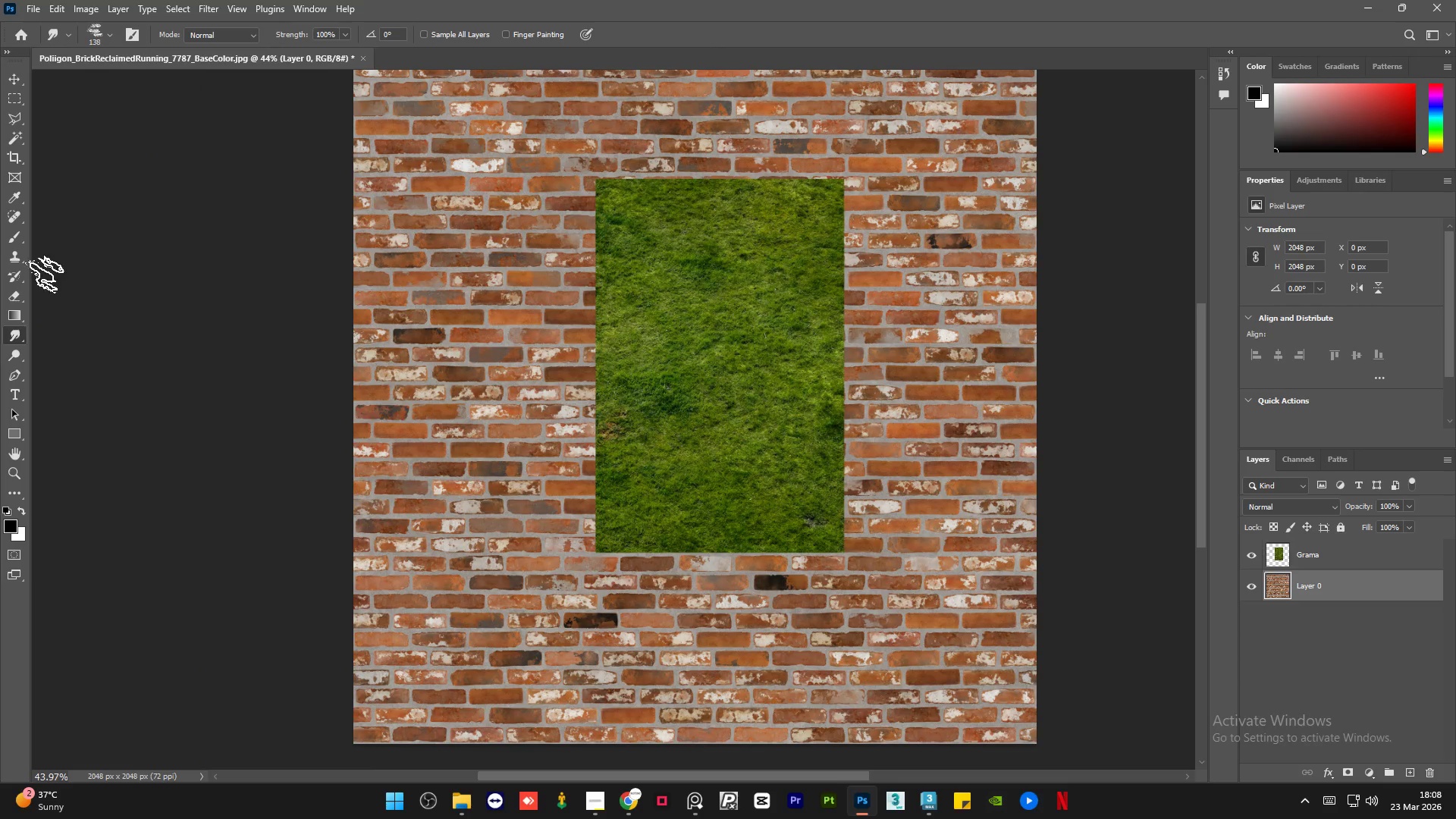 
left_click([11, 255])
 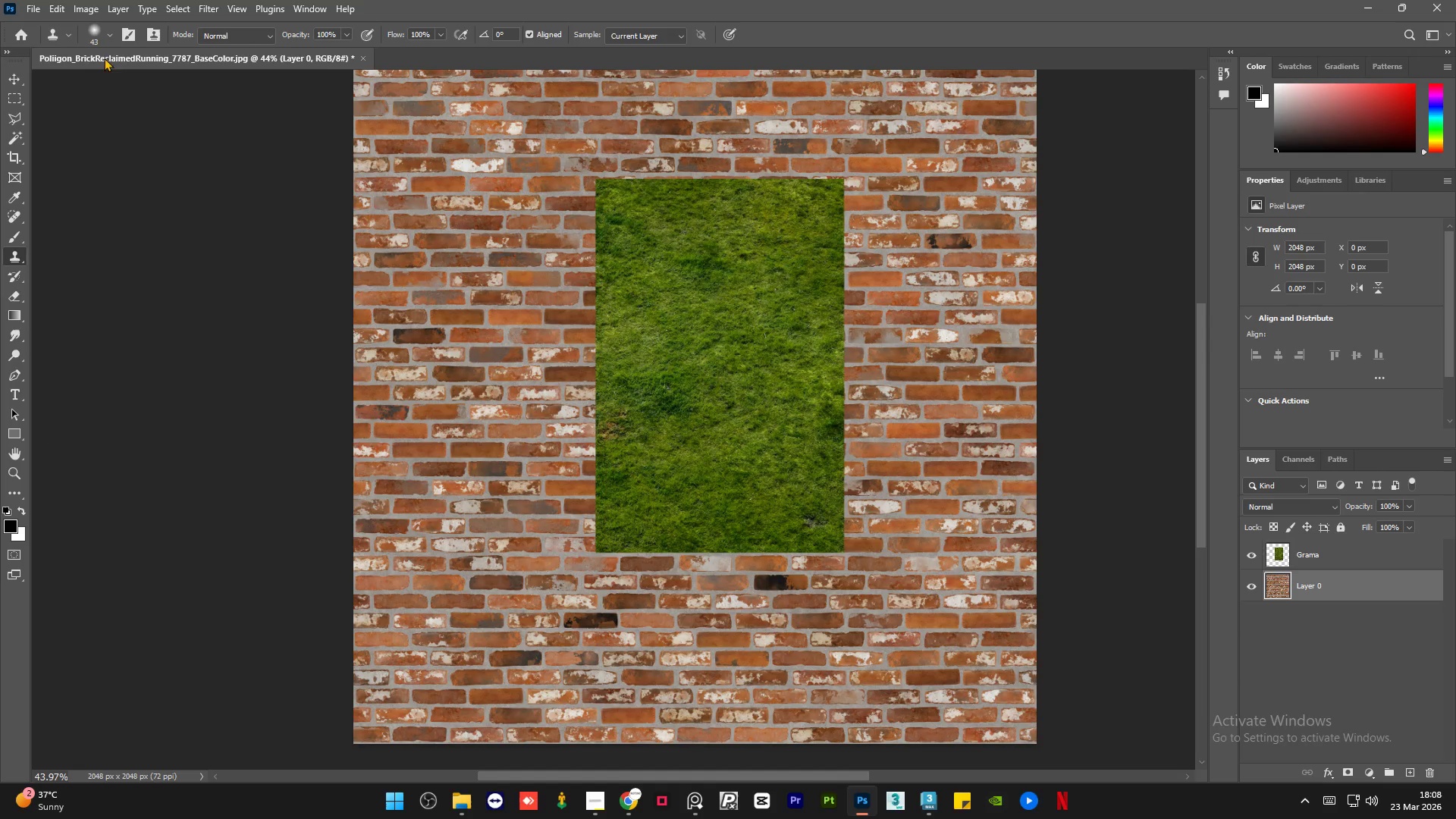 
left_click([107, 32])
 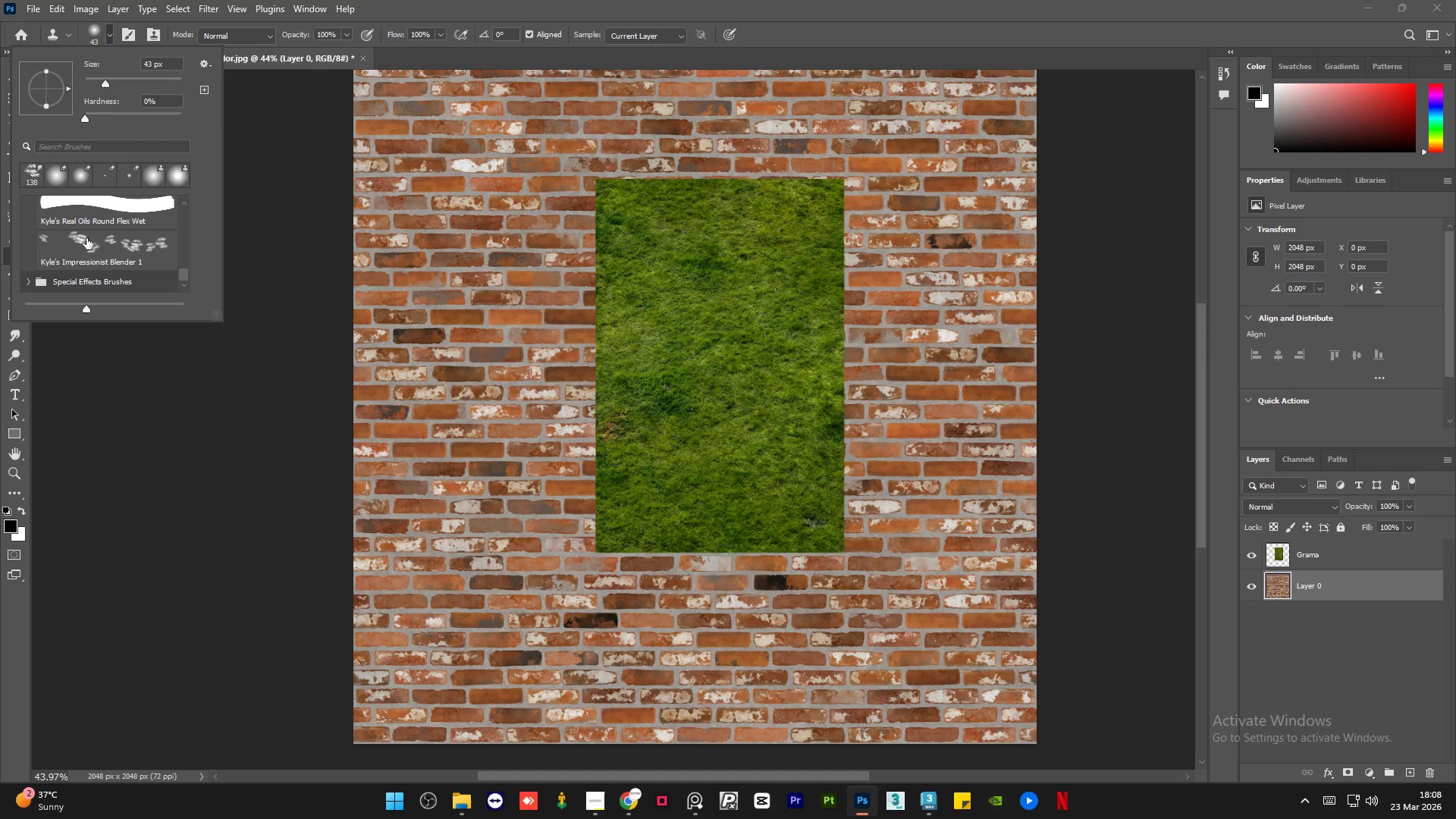 
left_click([85, 243])
 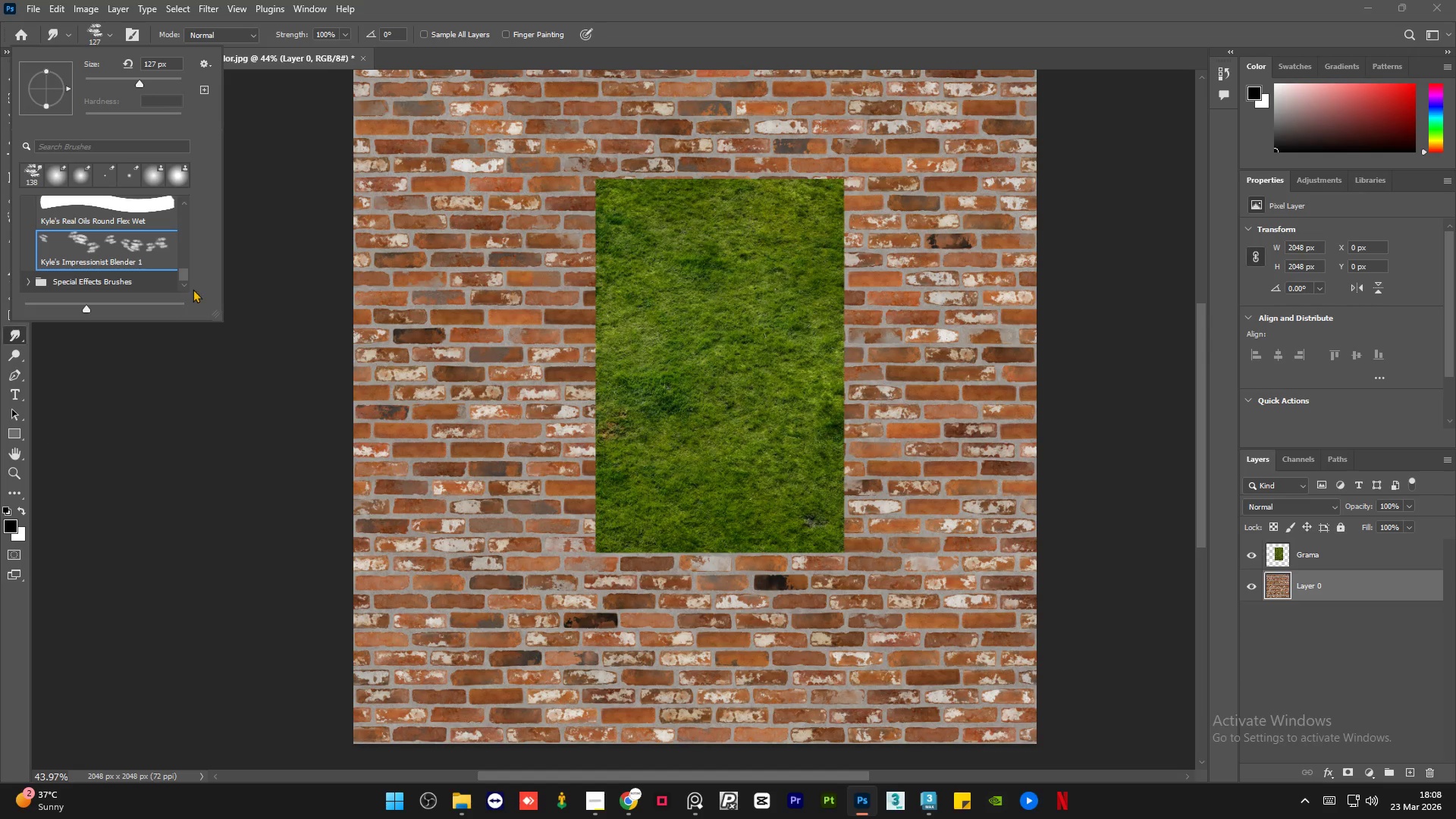 
left_click([202, 281])
 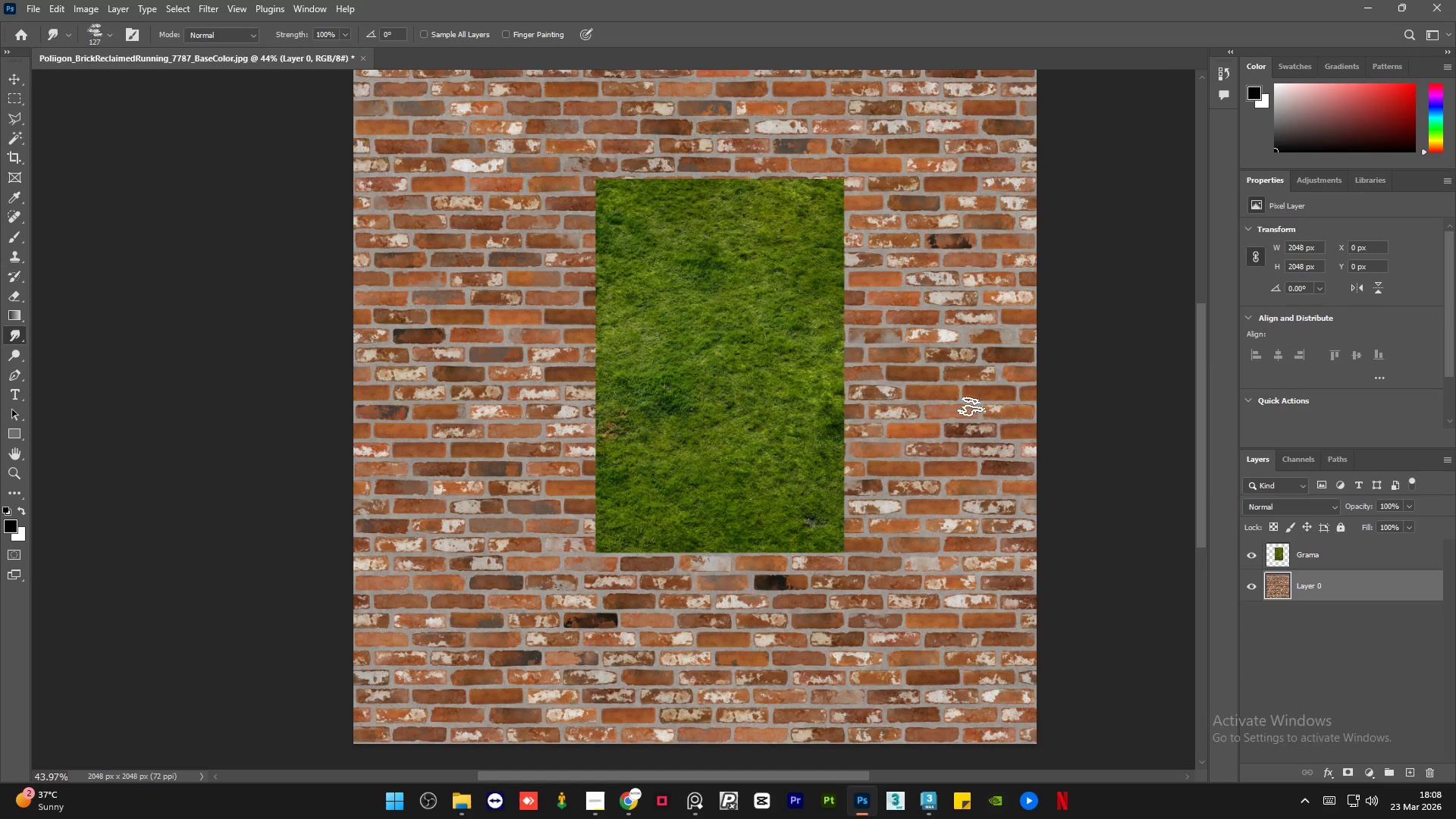 
hold_key(key=AltLeft, duration=0.42)
scroll: coordinate [687, 435], scroll_direction: none, amount: 0.0
 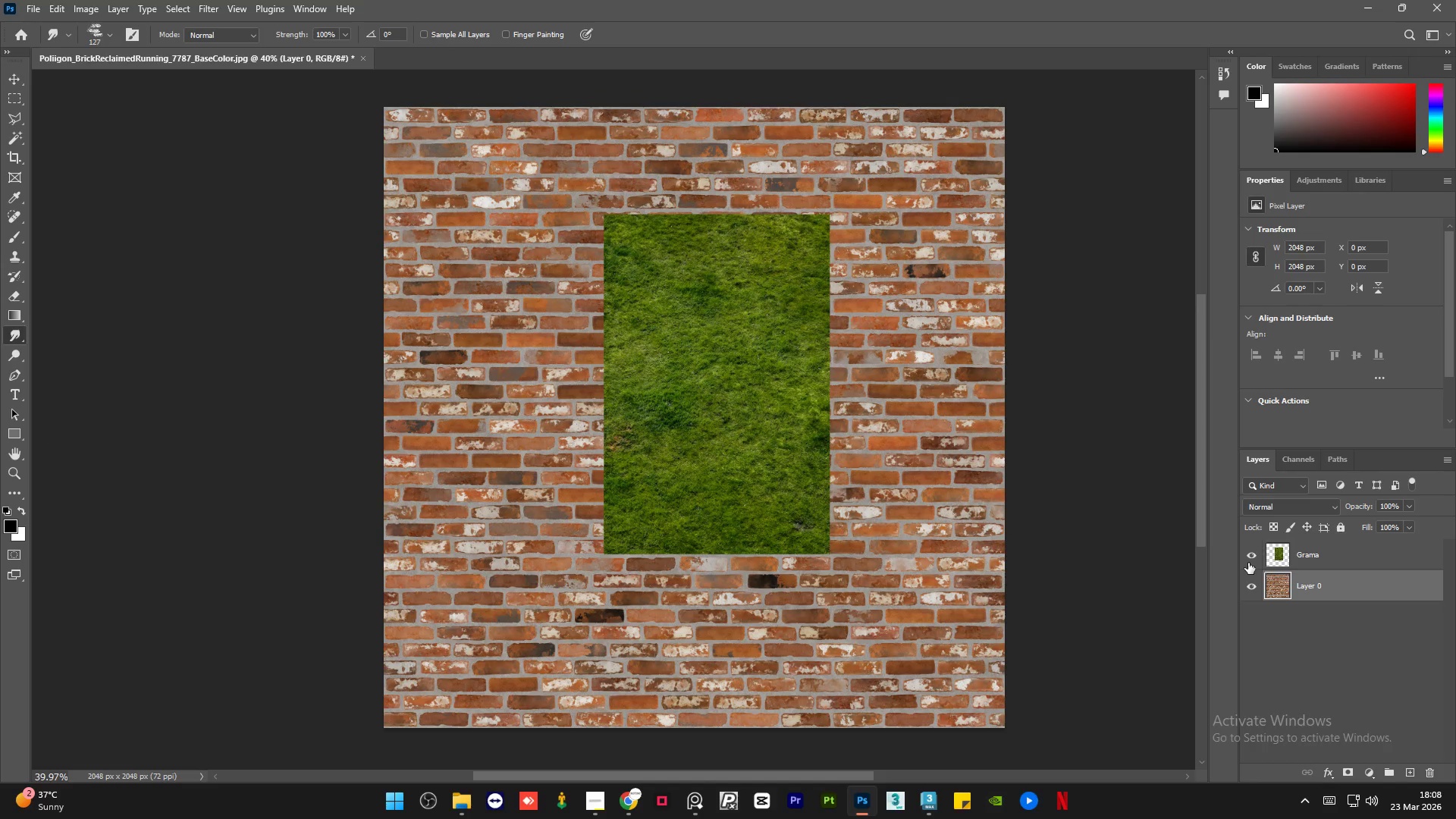 
left_click([1249, 556])
 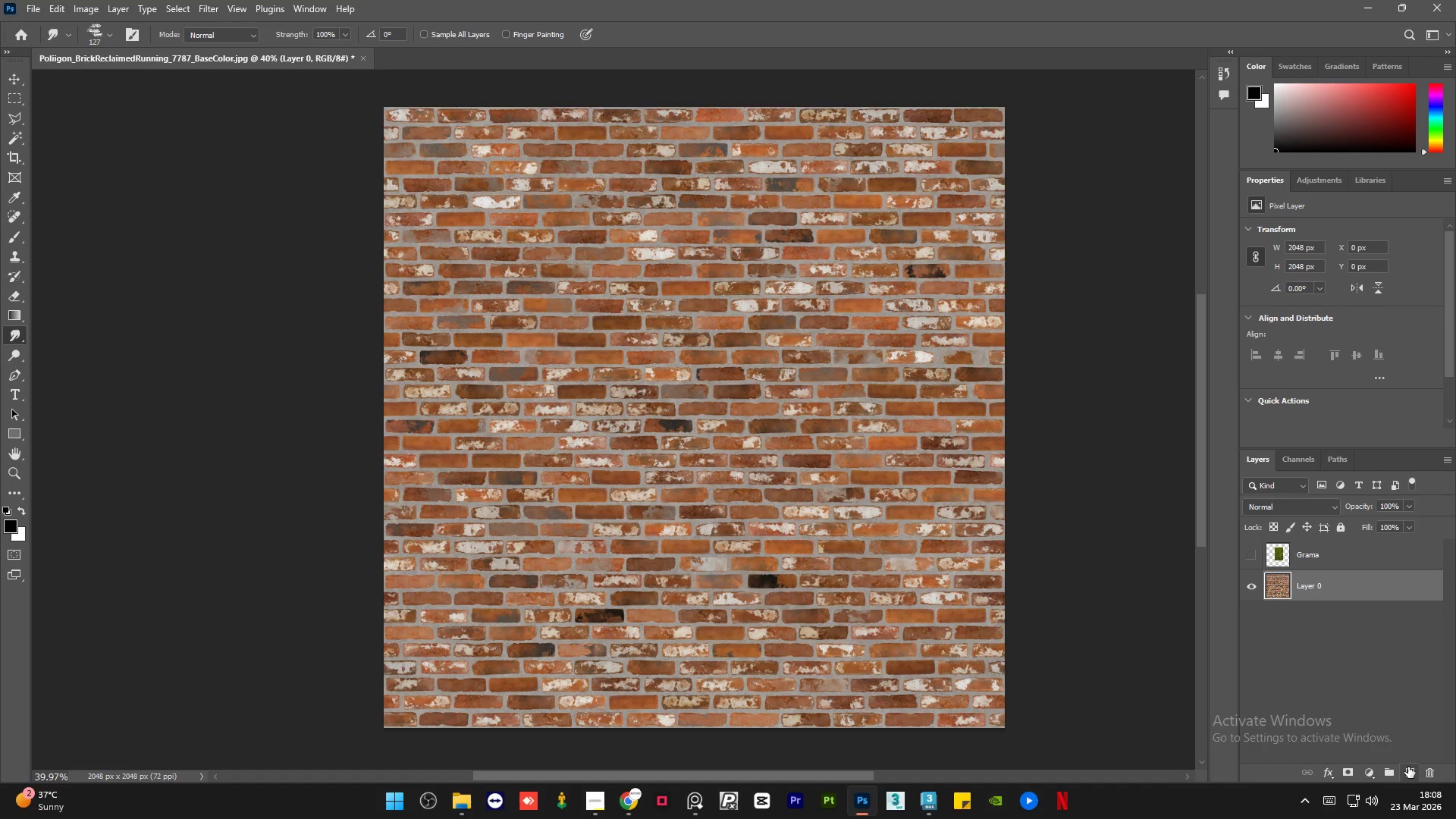 
left_click([1409, 770])
 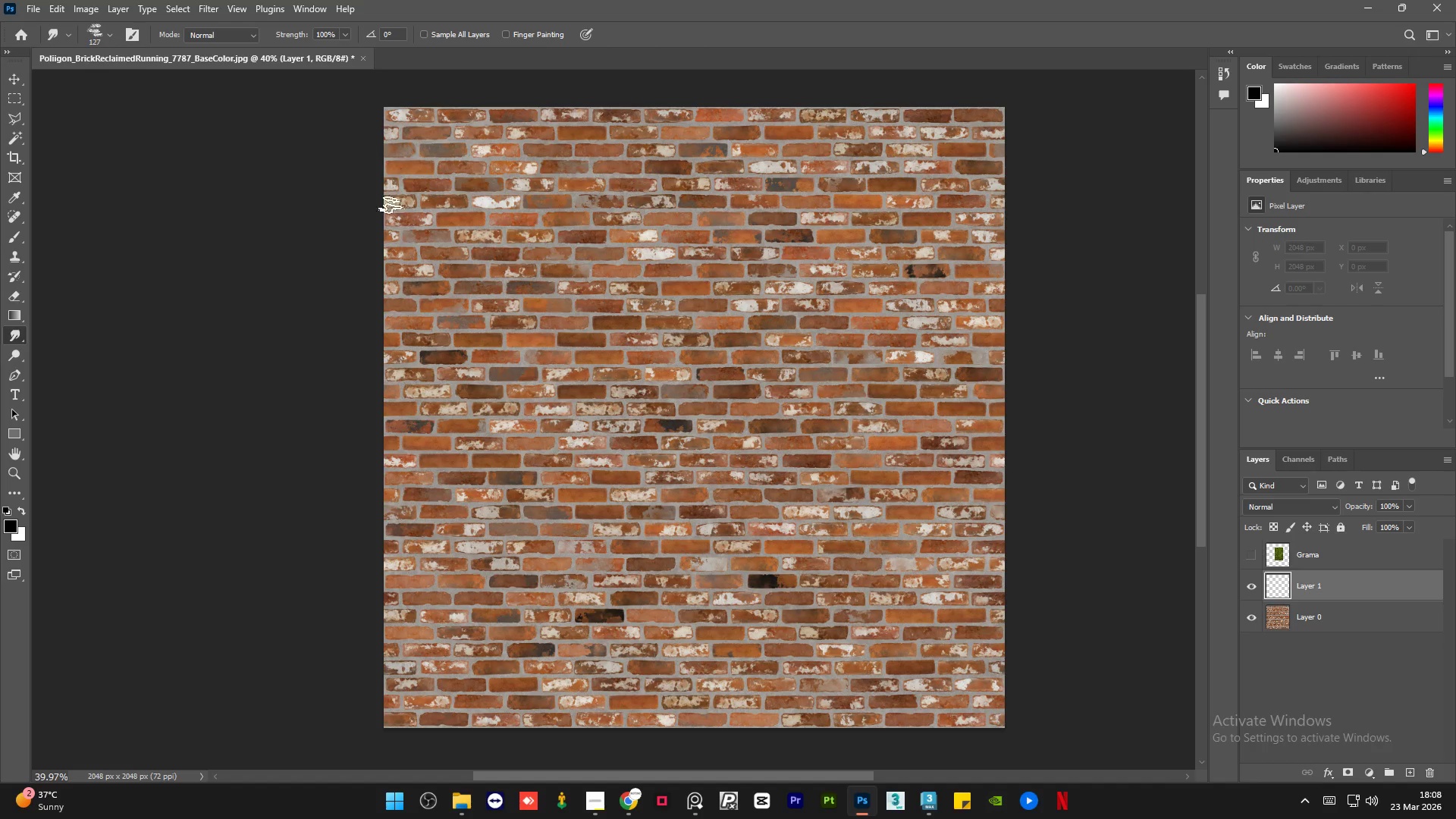 
hold_key(key=AltLeft, duration=0.94)
 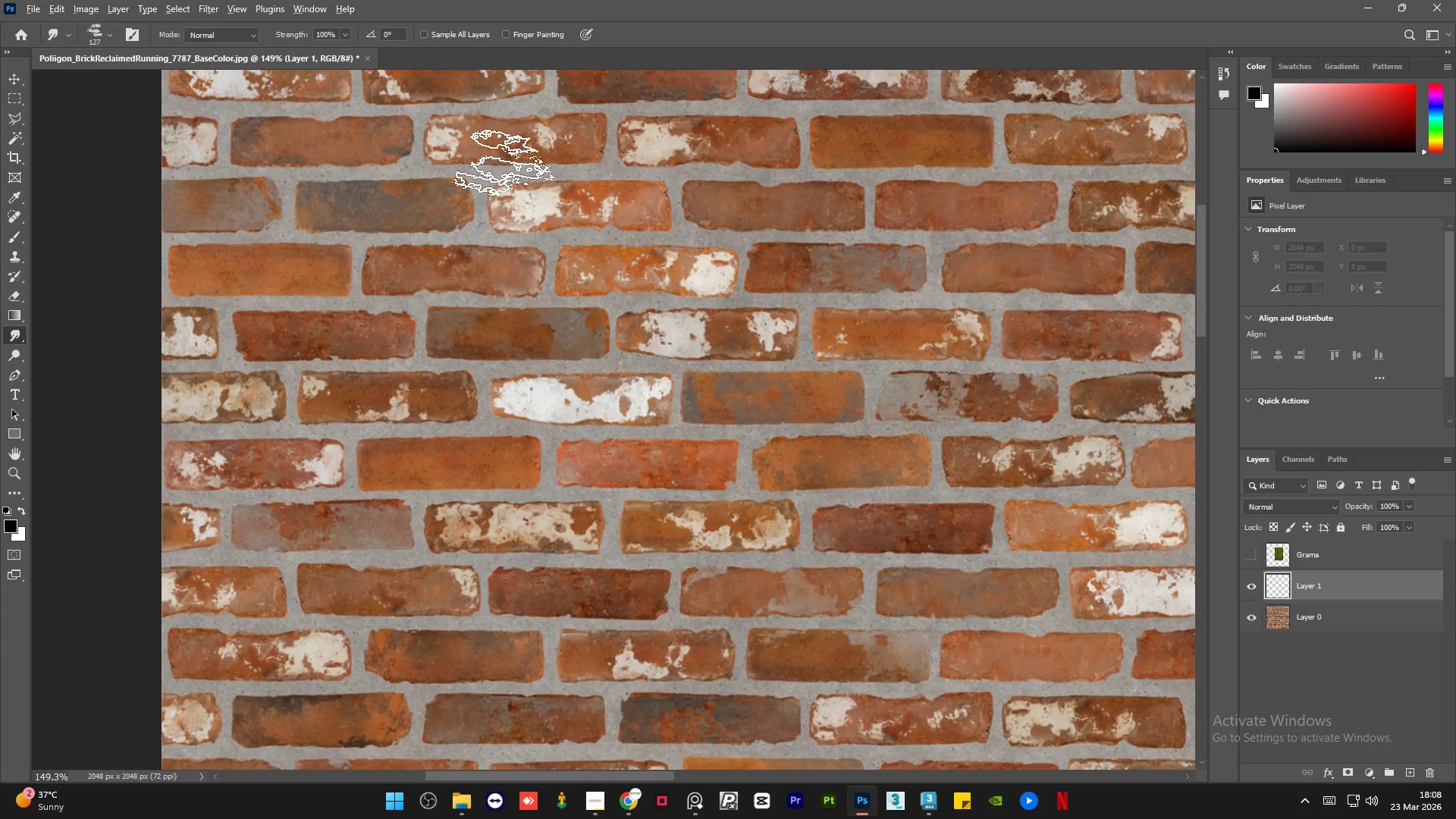 
hold_key(key=AltLeft, duration=0.45)
 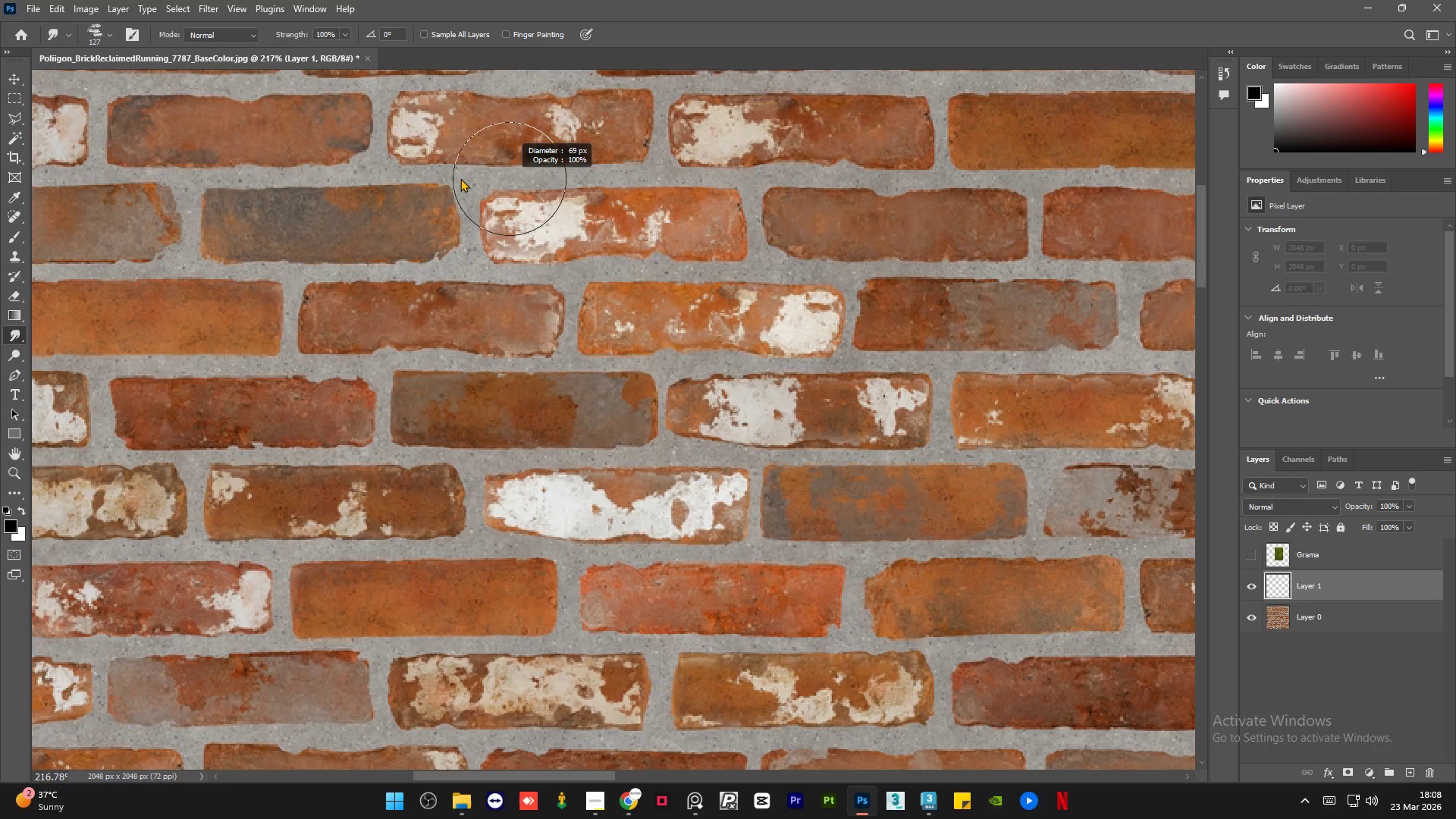 
scroll: coordinate [470, 160], scroll_direction: up, amount: 15.0
 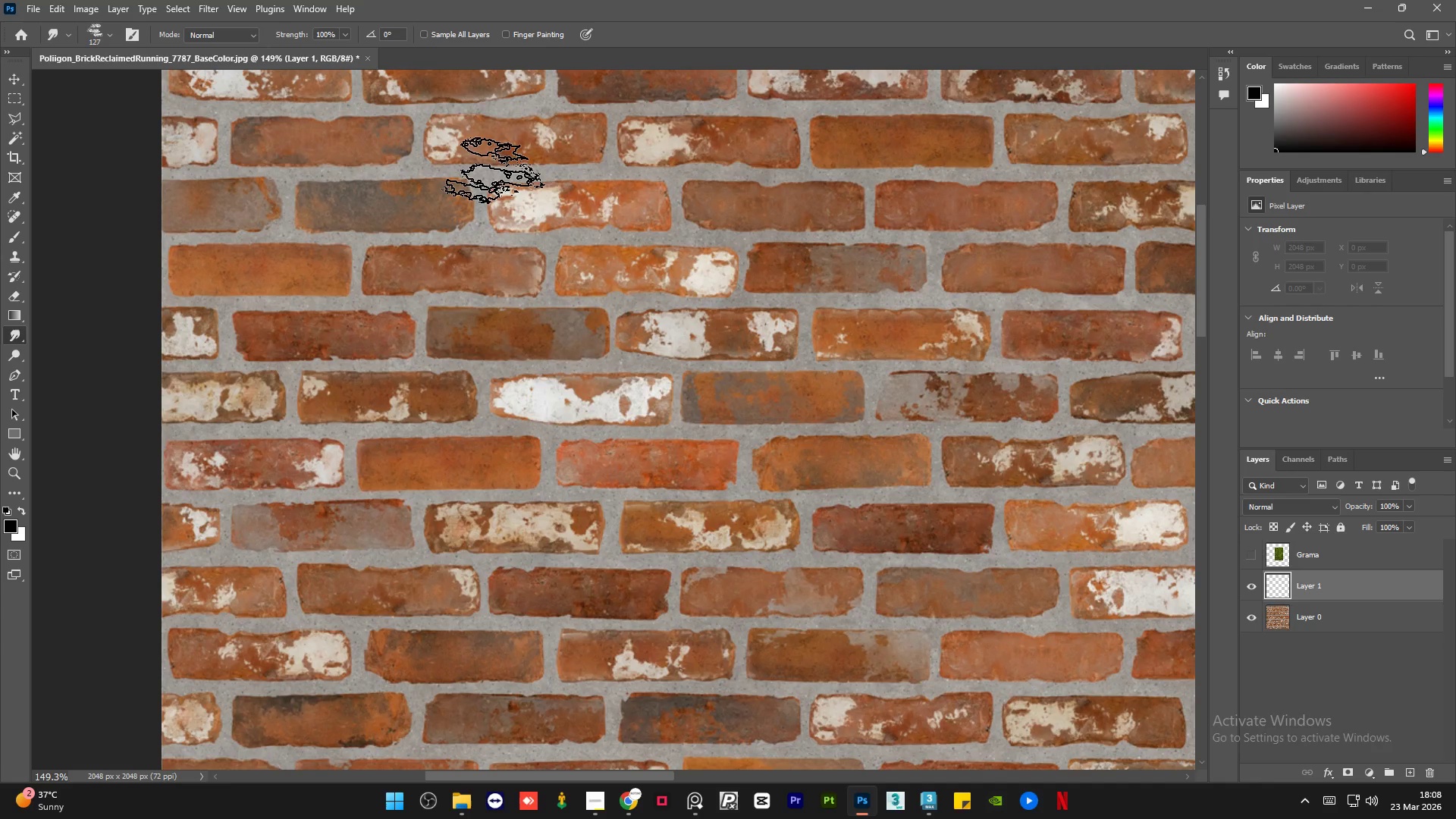 
hold_key(key=AltLeft, duration=0.72)
 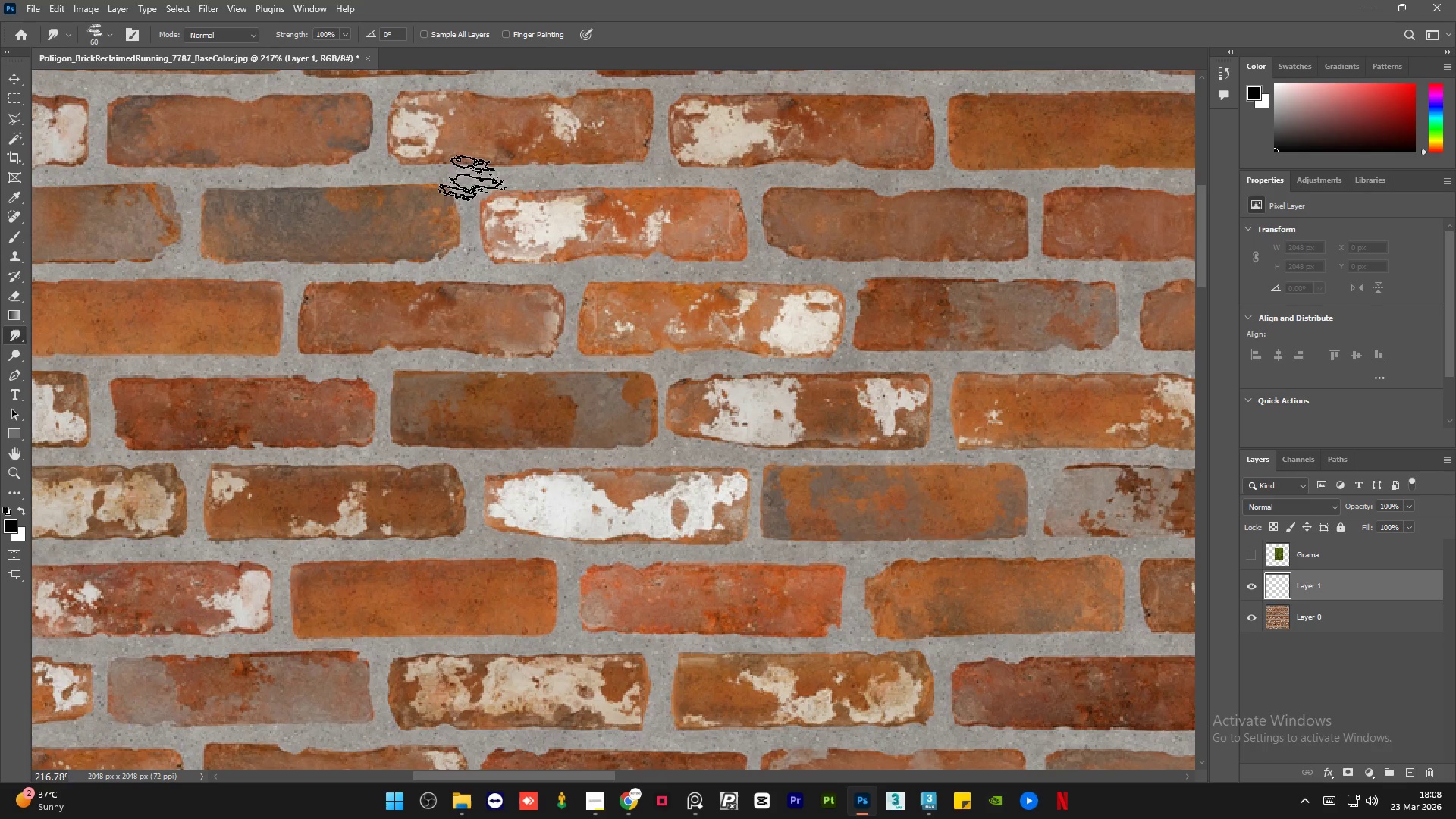 
scroll: coordinate [504, 165], scroll_direction: up, amount: 4.0
 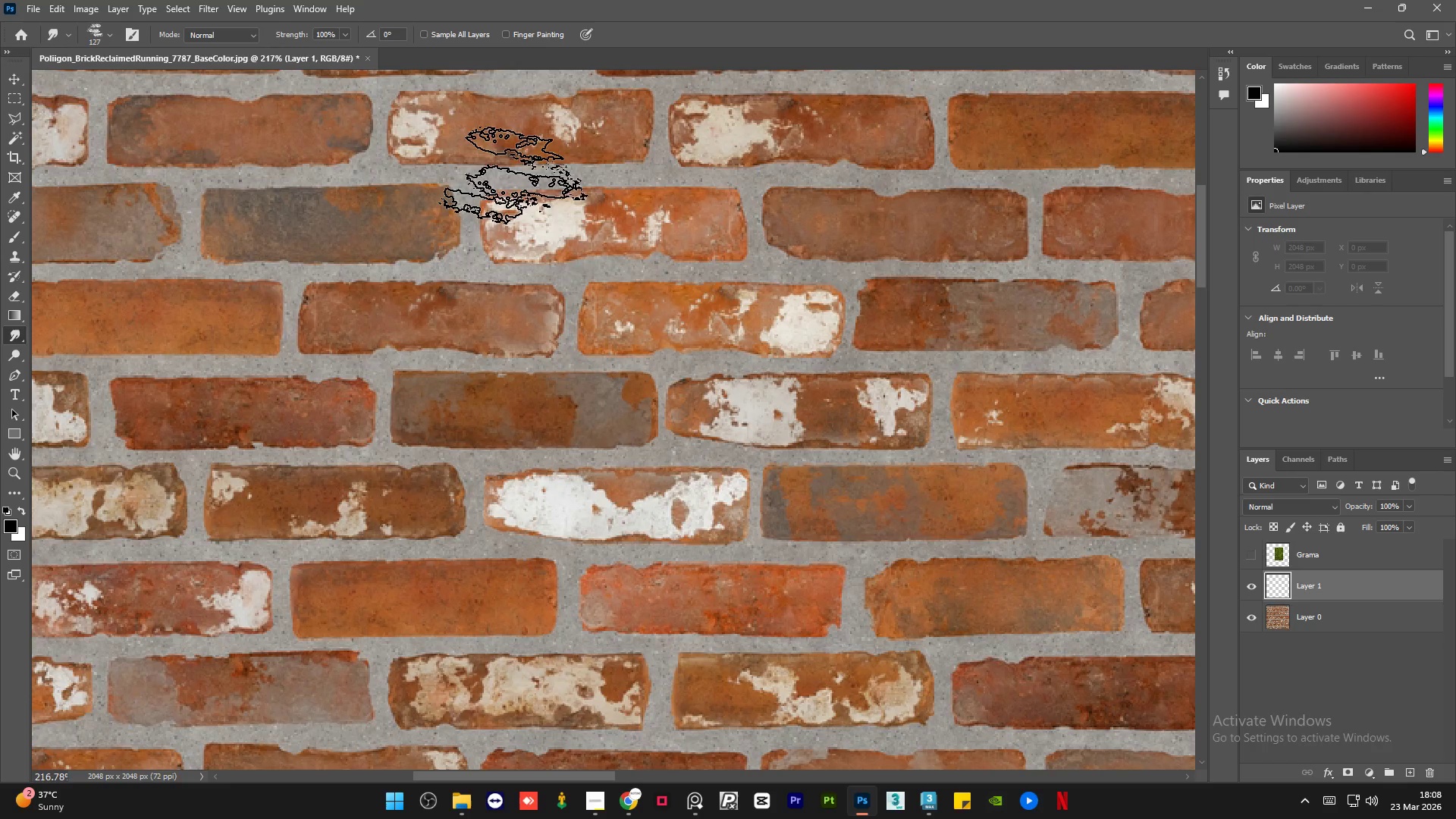 
left_click_drag(start_coordinate=[472, 180], to_coordinate=[543, 182])
 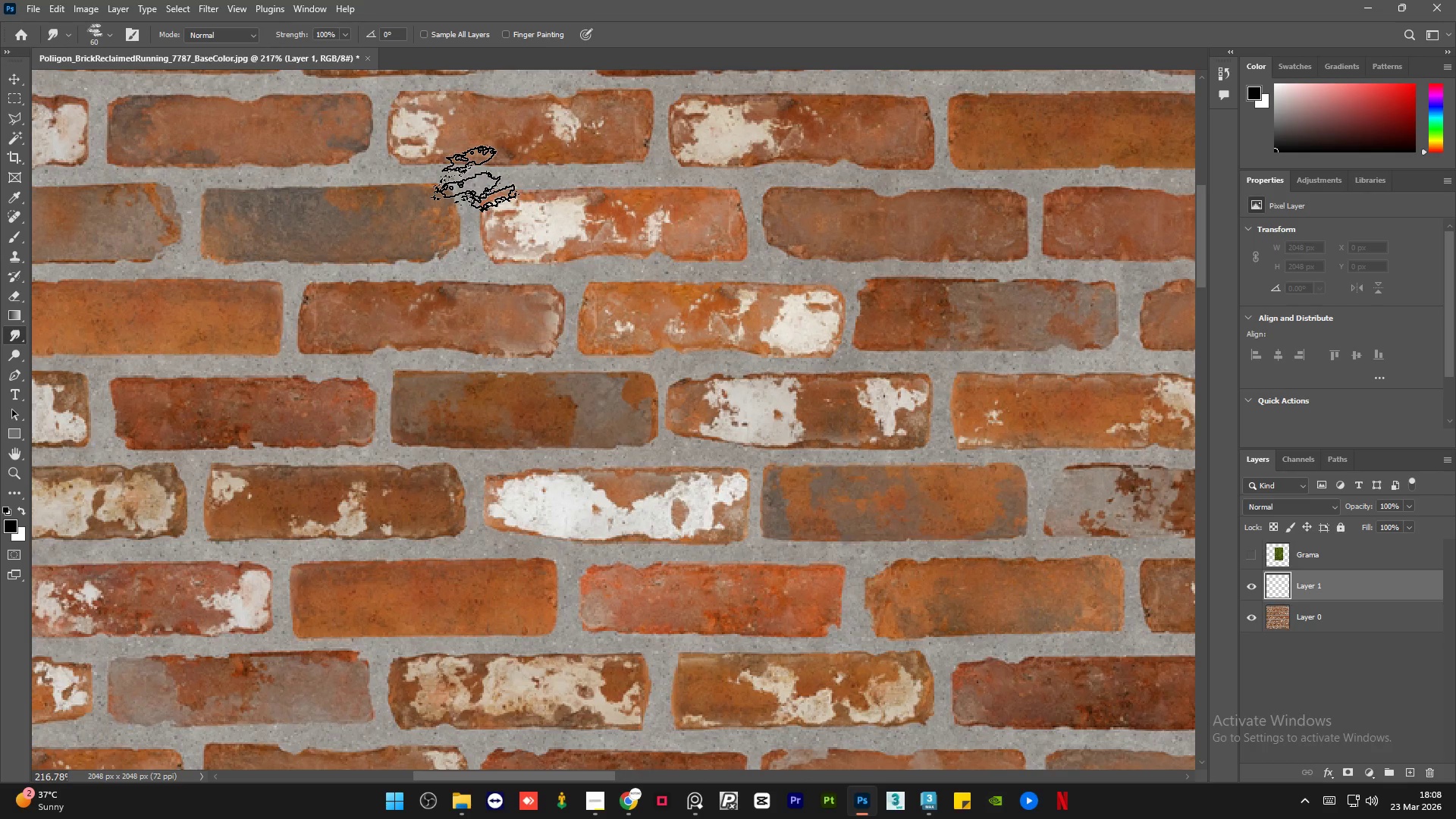 
left_click_drag(start_coordinate=[472, 182], to_coordinate=[509, 177])
 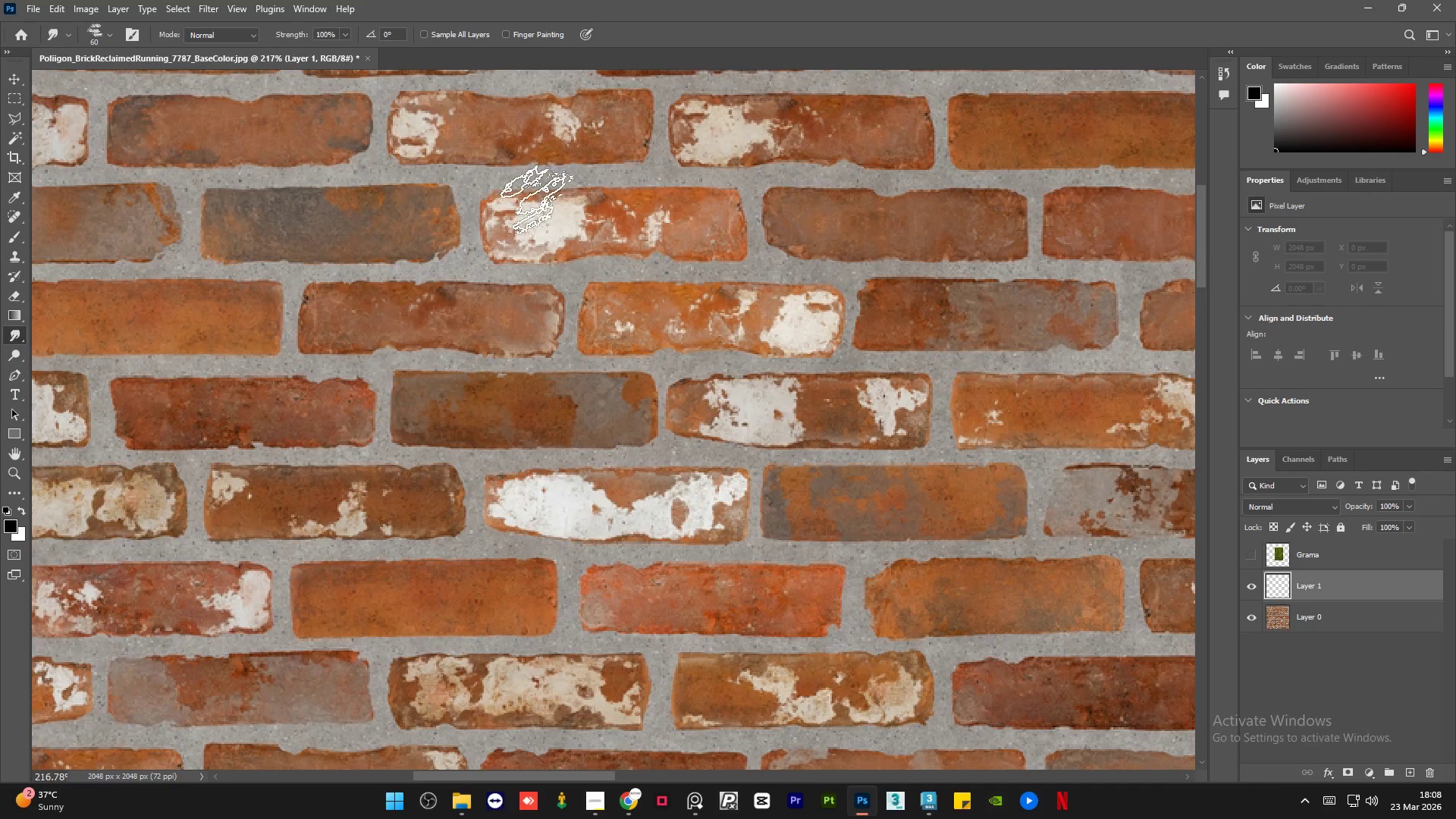 
hold_key(key=AltLeft, duration=0.66)
 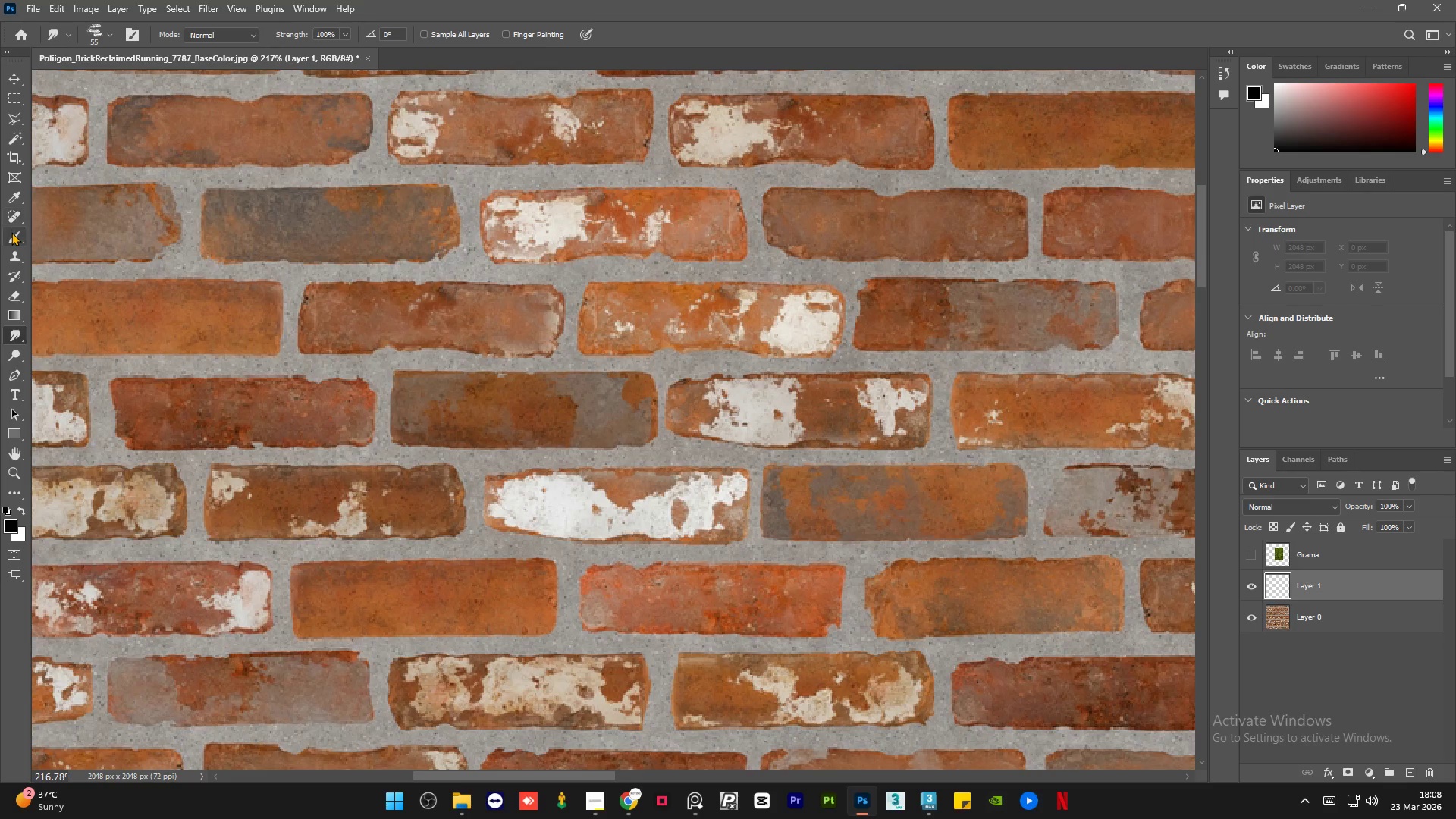 
left_click([11, 232])
 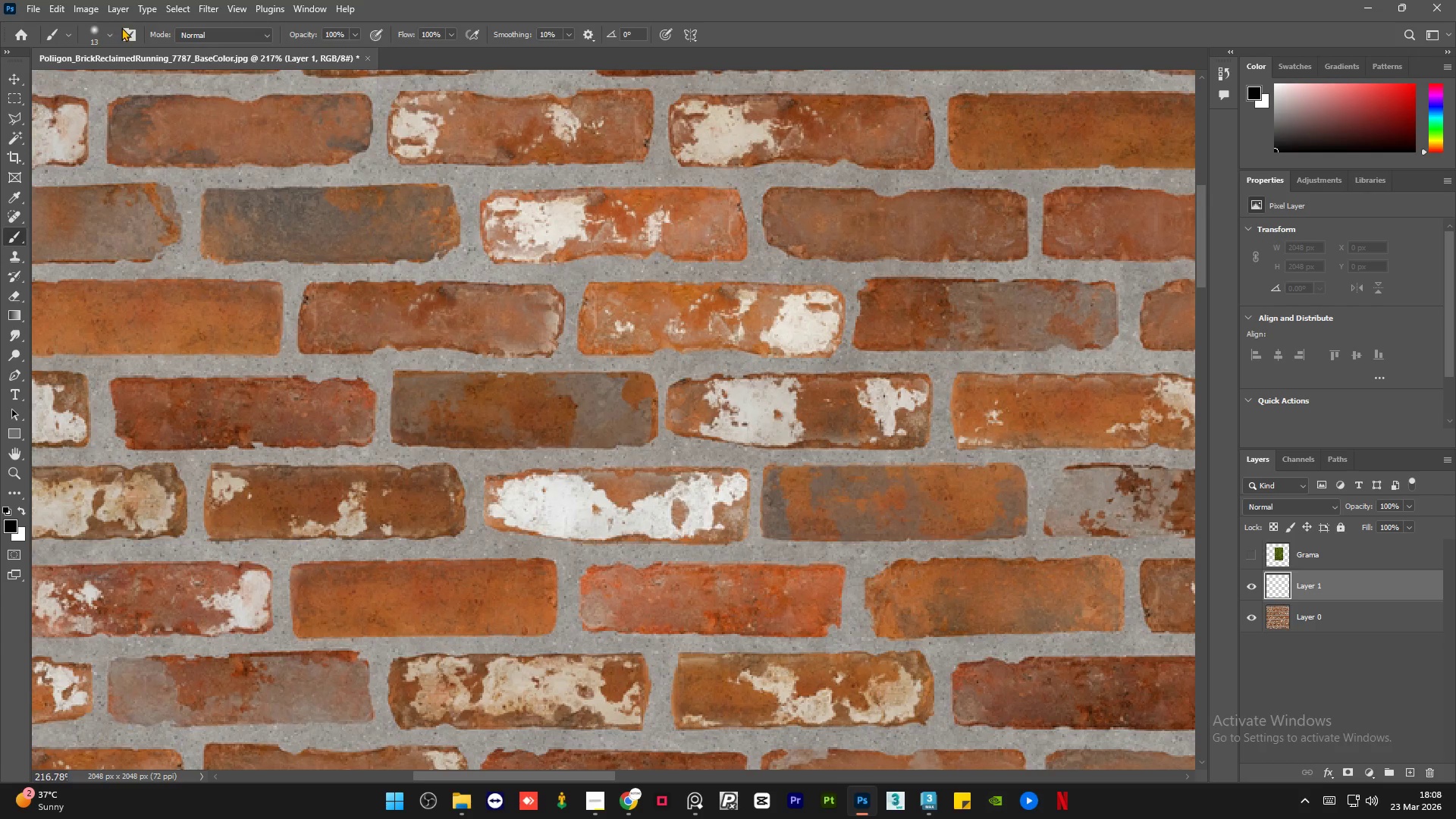 
left_click([107, 35])
 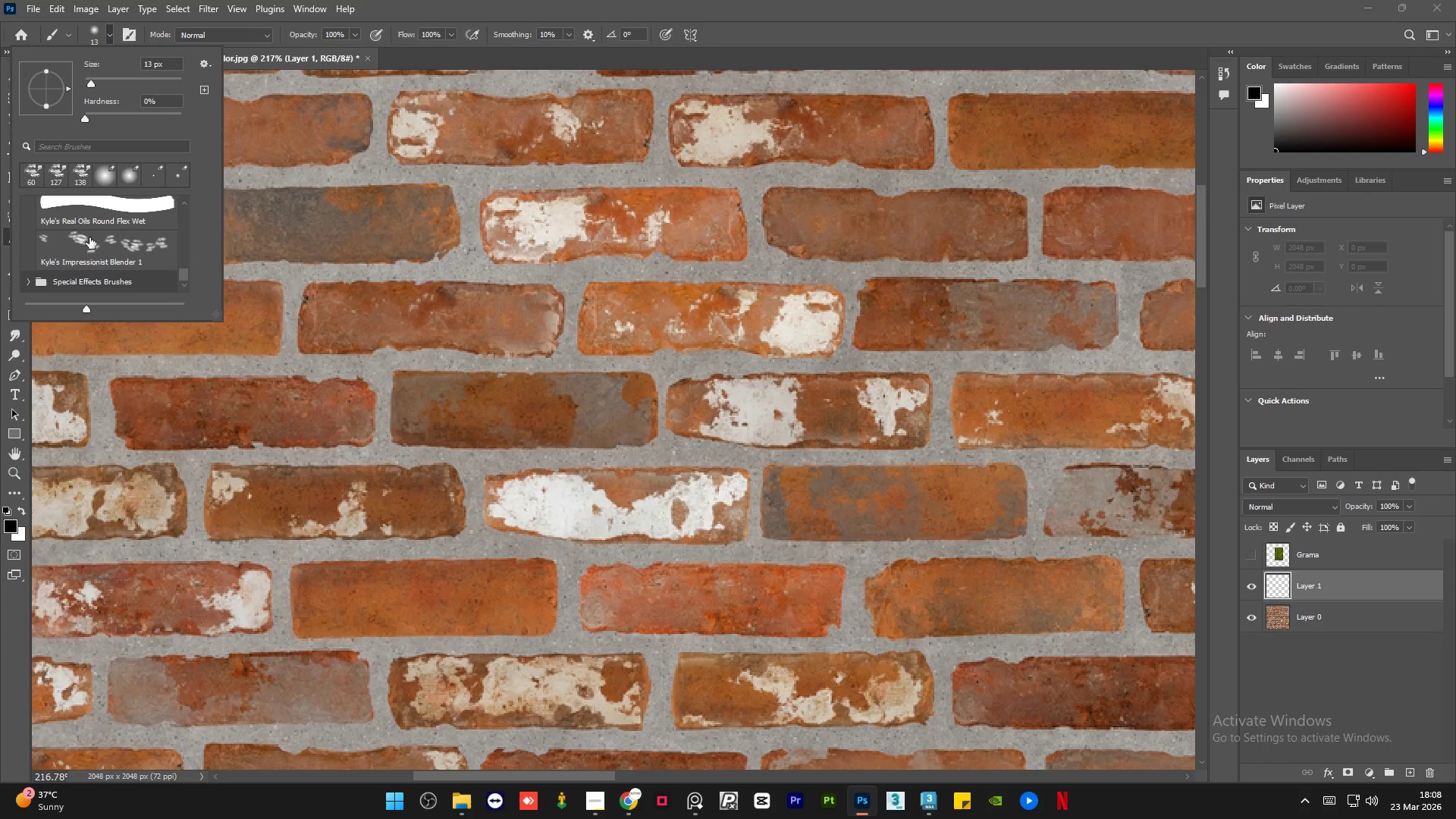 
left_click([89, 237])
 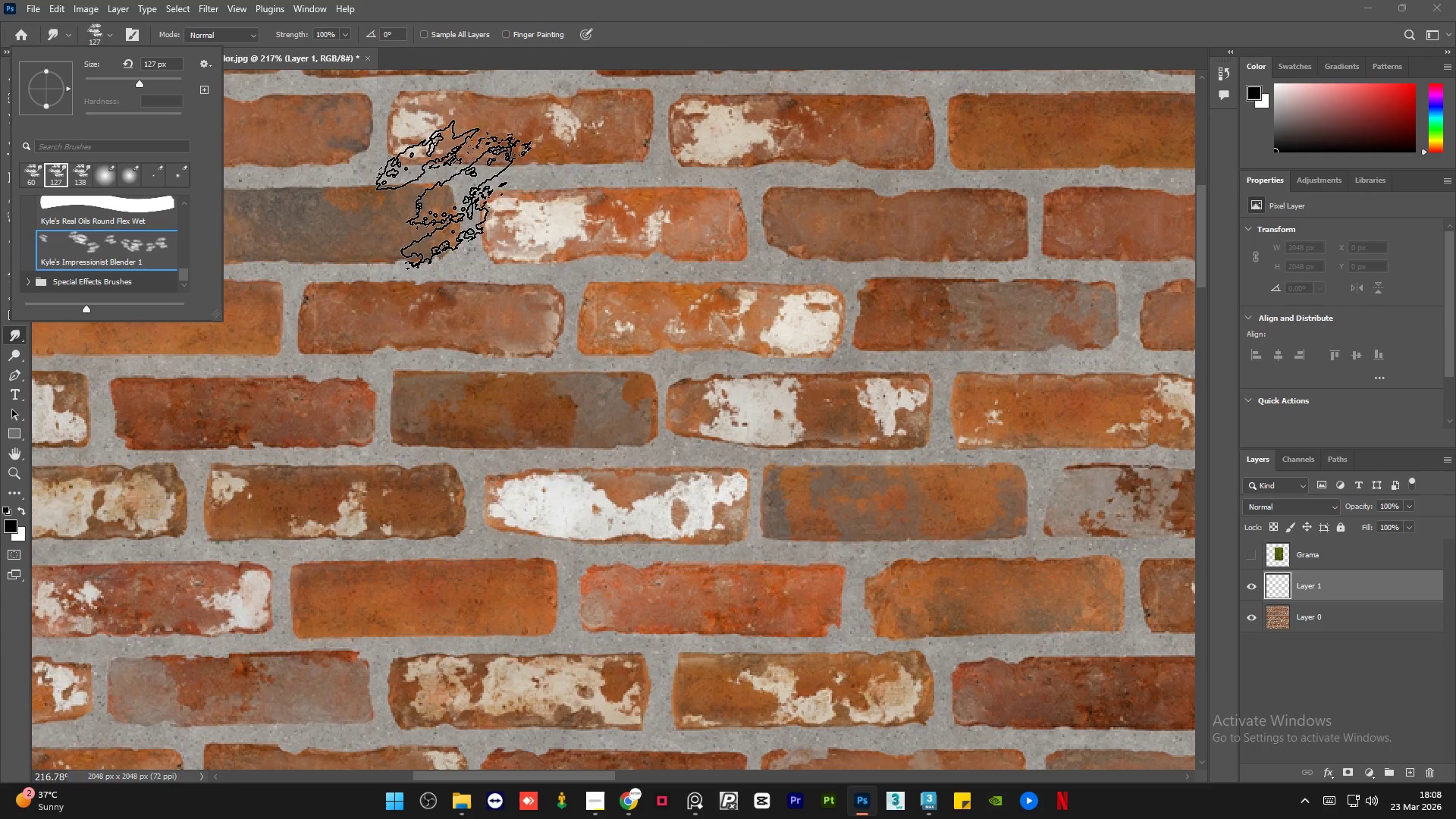 
hold_key(key=AltLeft, duration=0.8)
 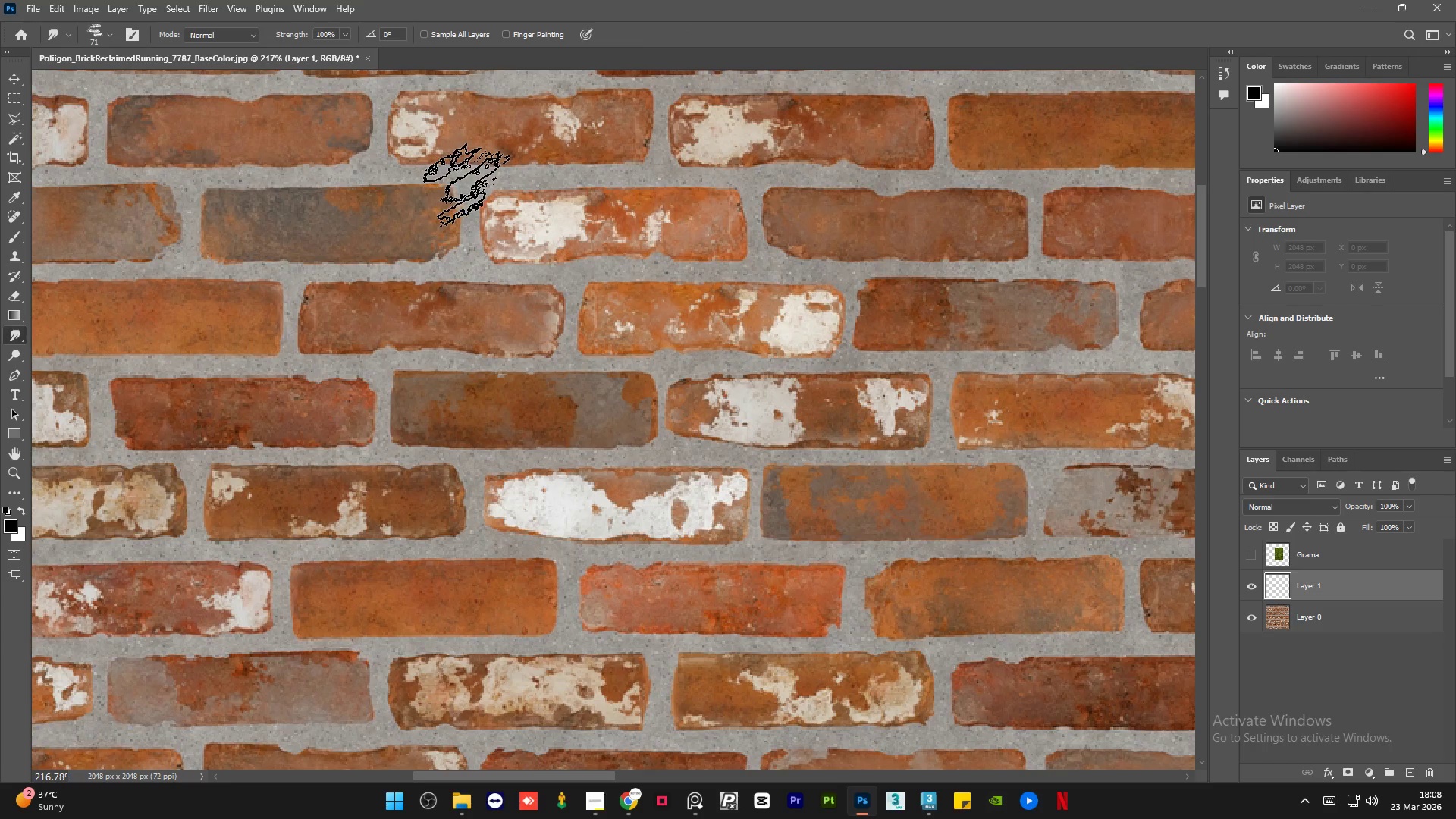 
hold_key(key=AltLeft, duration=0.92)
 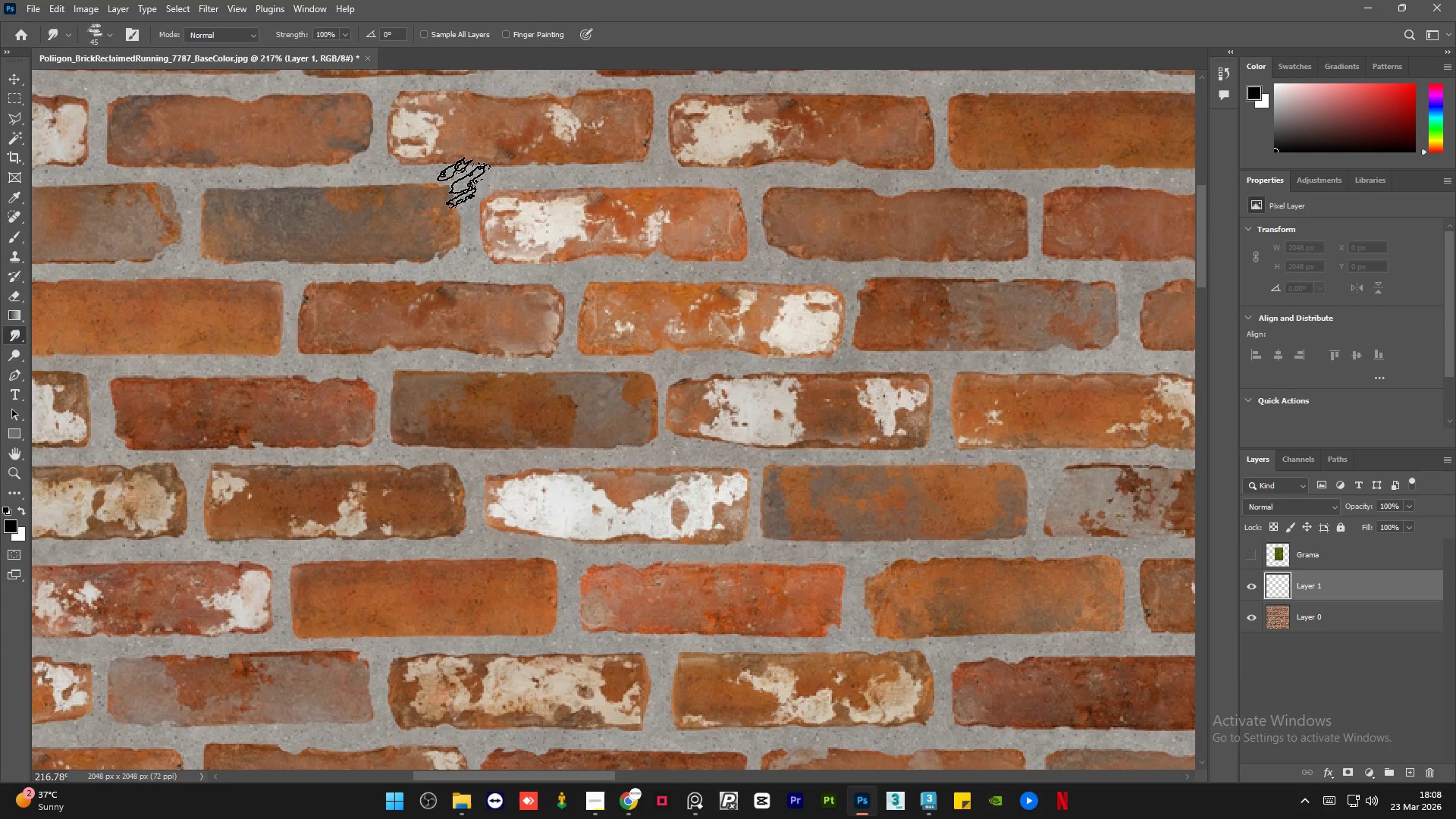 
left_click_drag(start_coordinate=[463, 180], to_coordinate=[492, 174])
 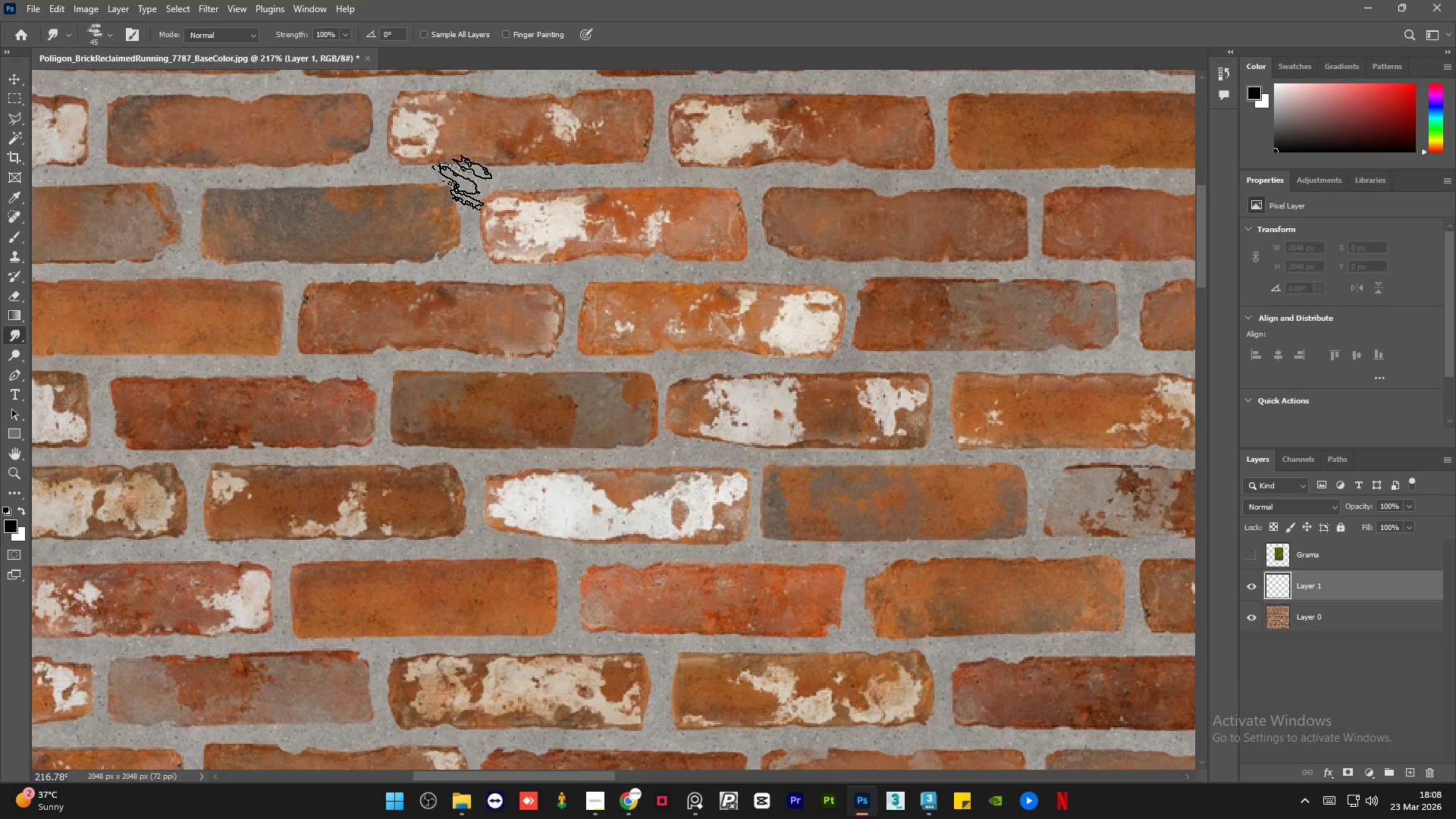 
left_click([462, 179])
 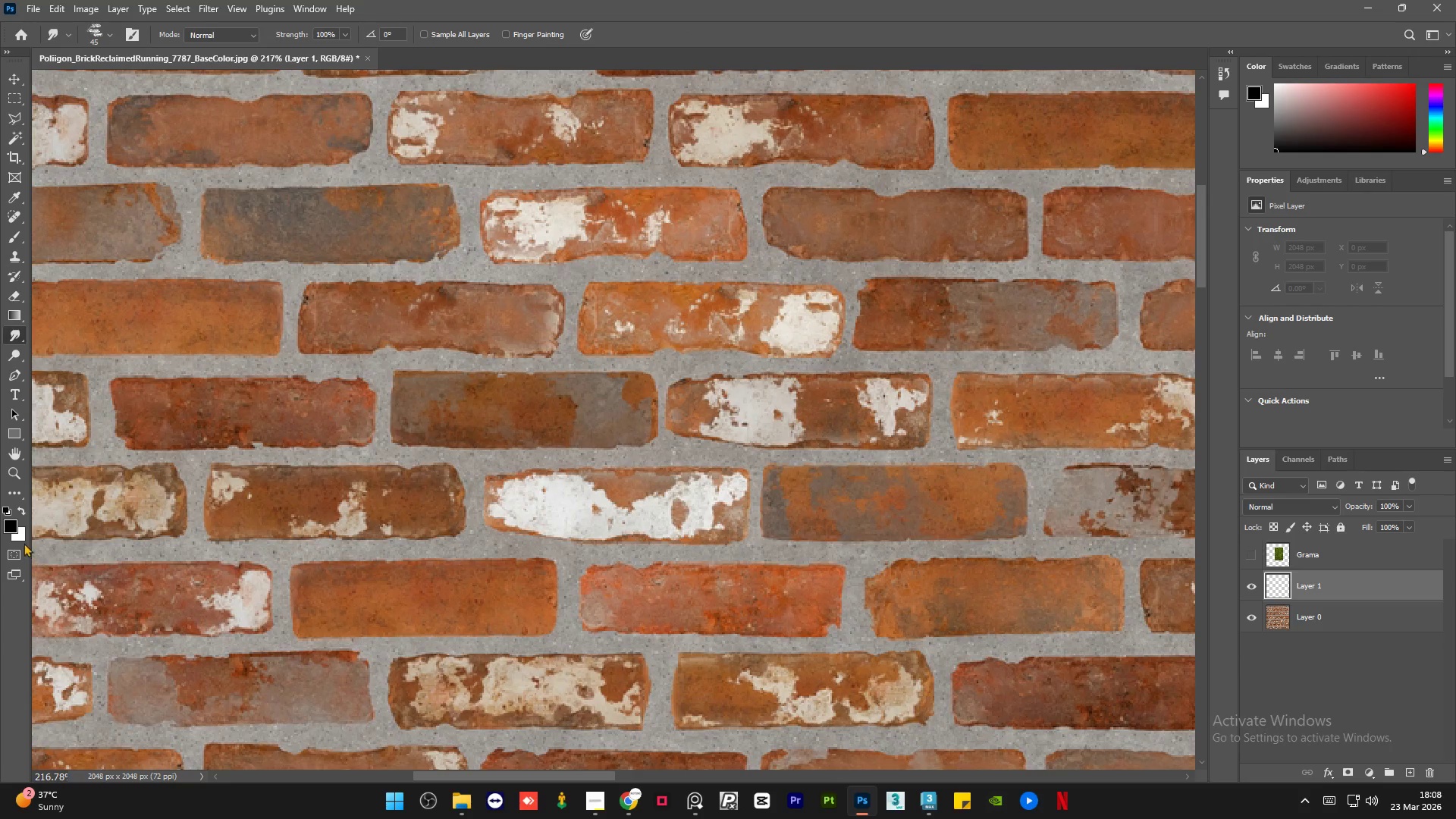 
left_click_drag(start_coordinate=[11, 525], to_coordinate=[1300, 227])
 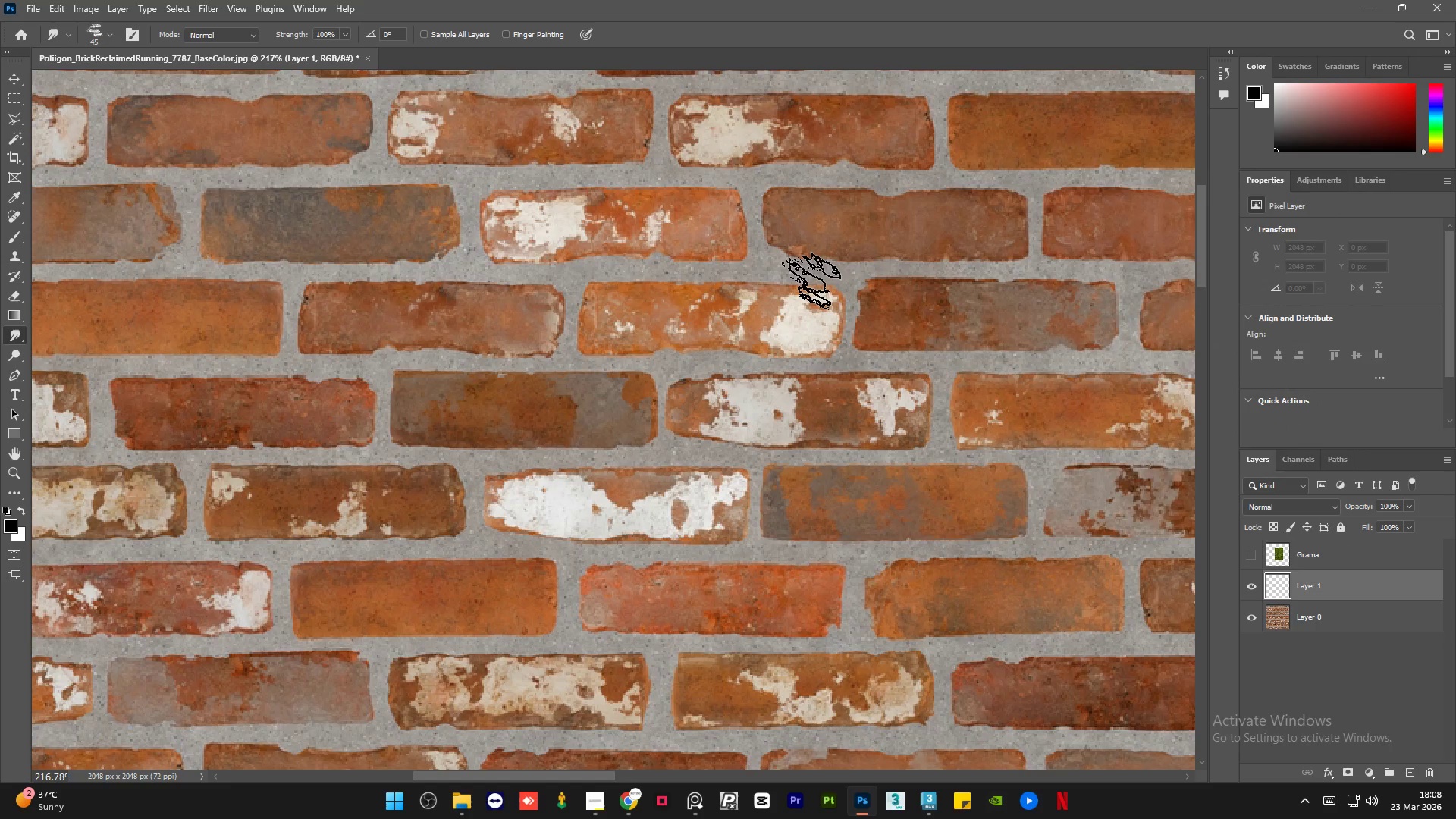 
left_click([1300, 227])
 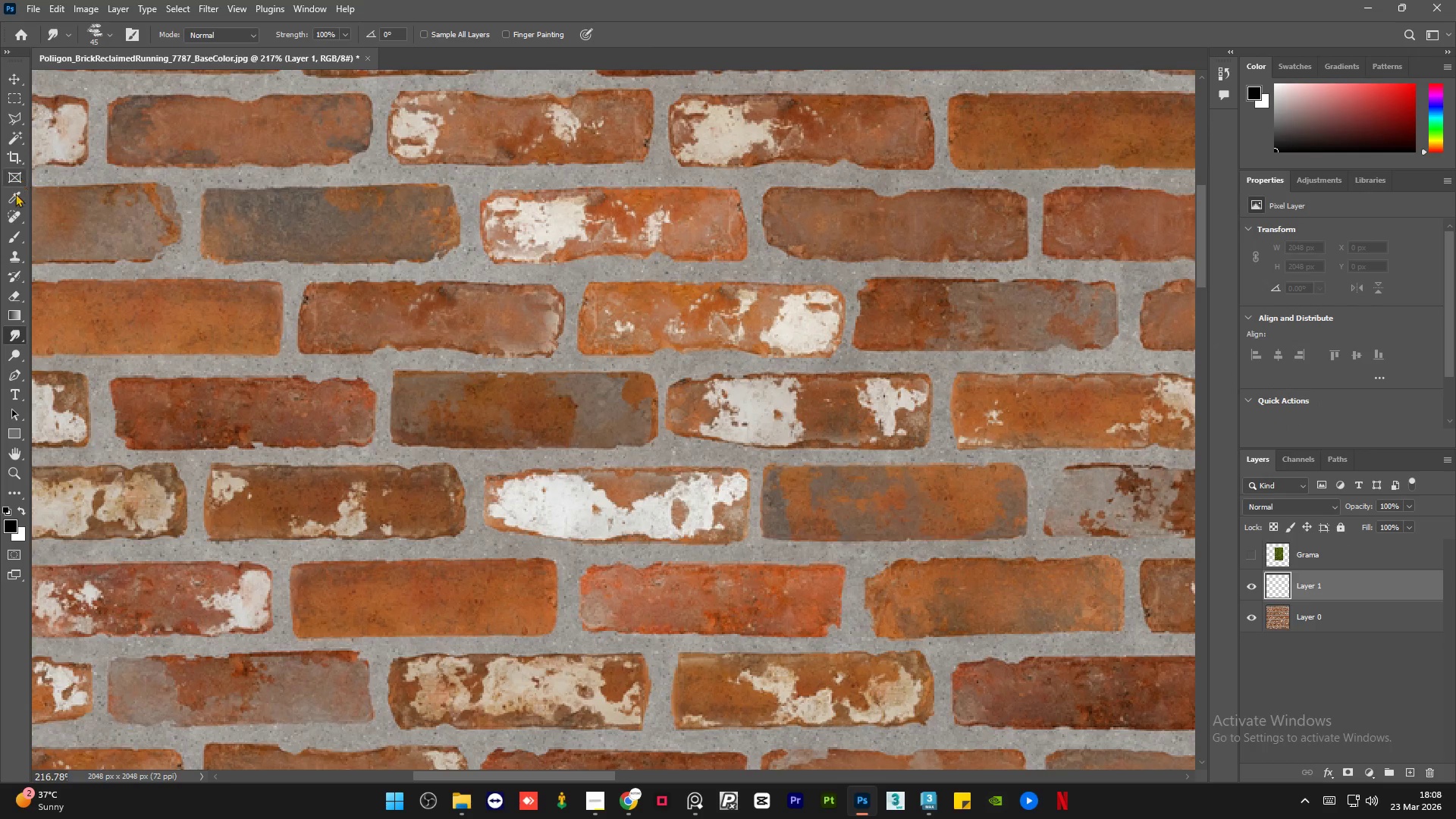 
left_click([12, 238])
 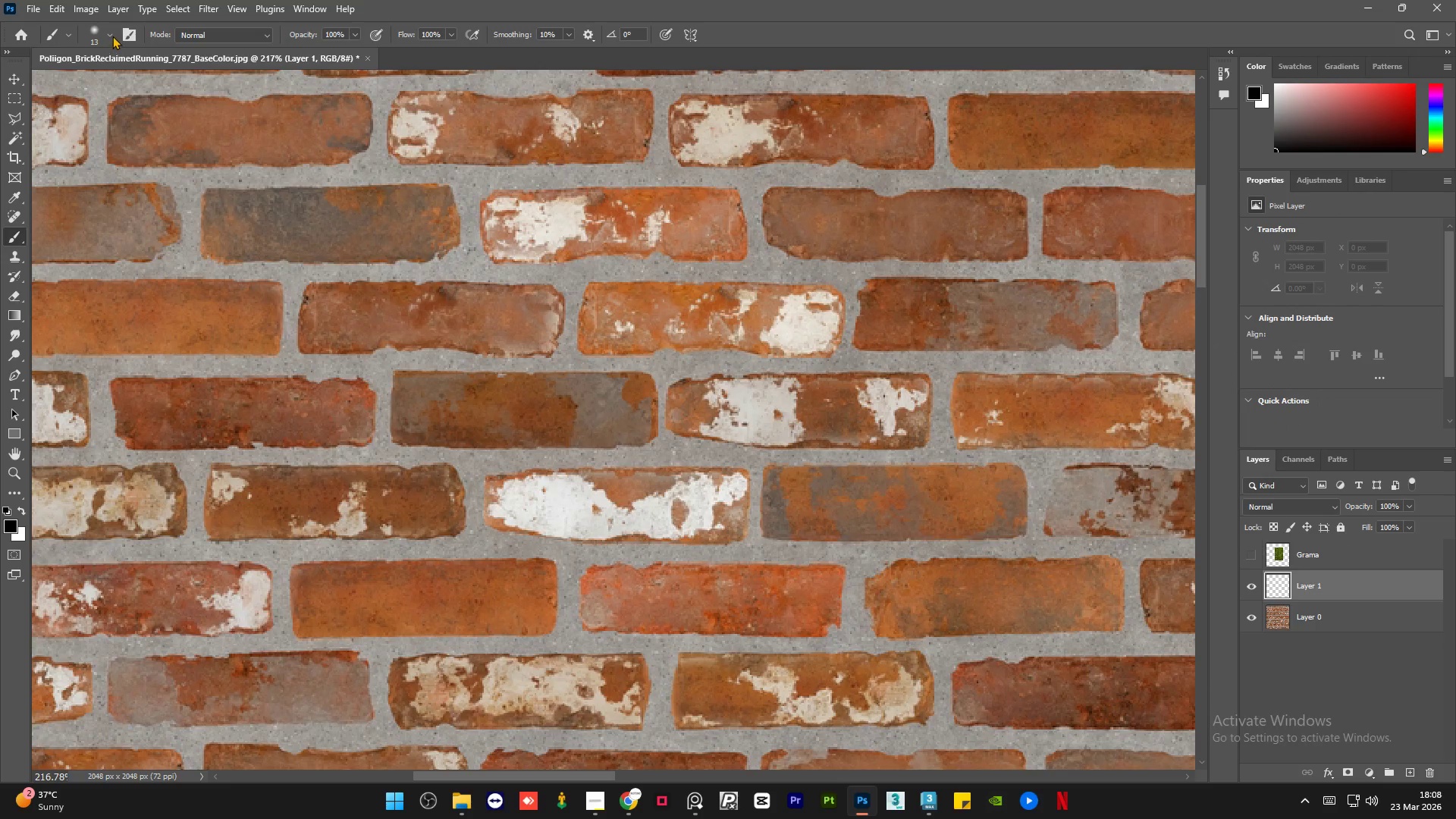 
left_click([110, 35])
 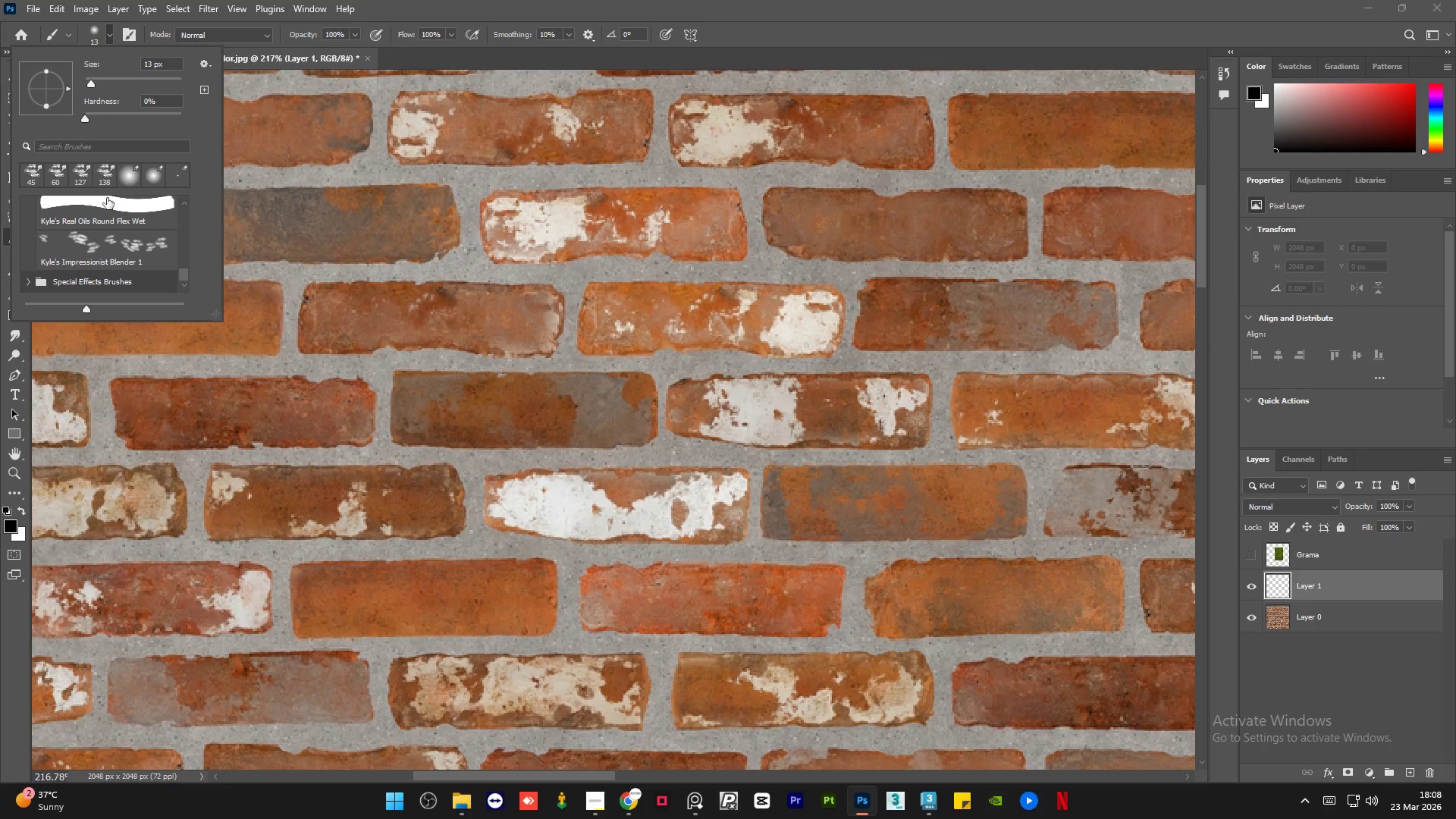 
scroll: coordinate [109, 209], scroll_direction: down, amount: 5.0
 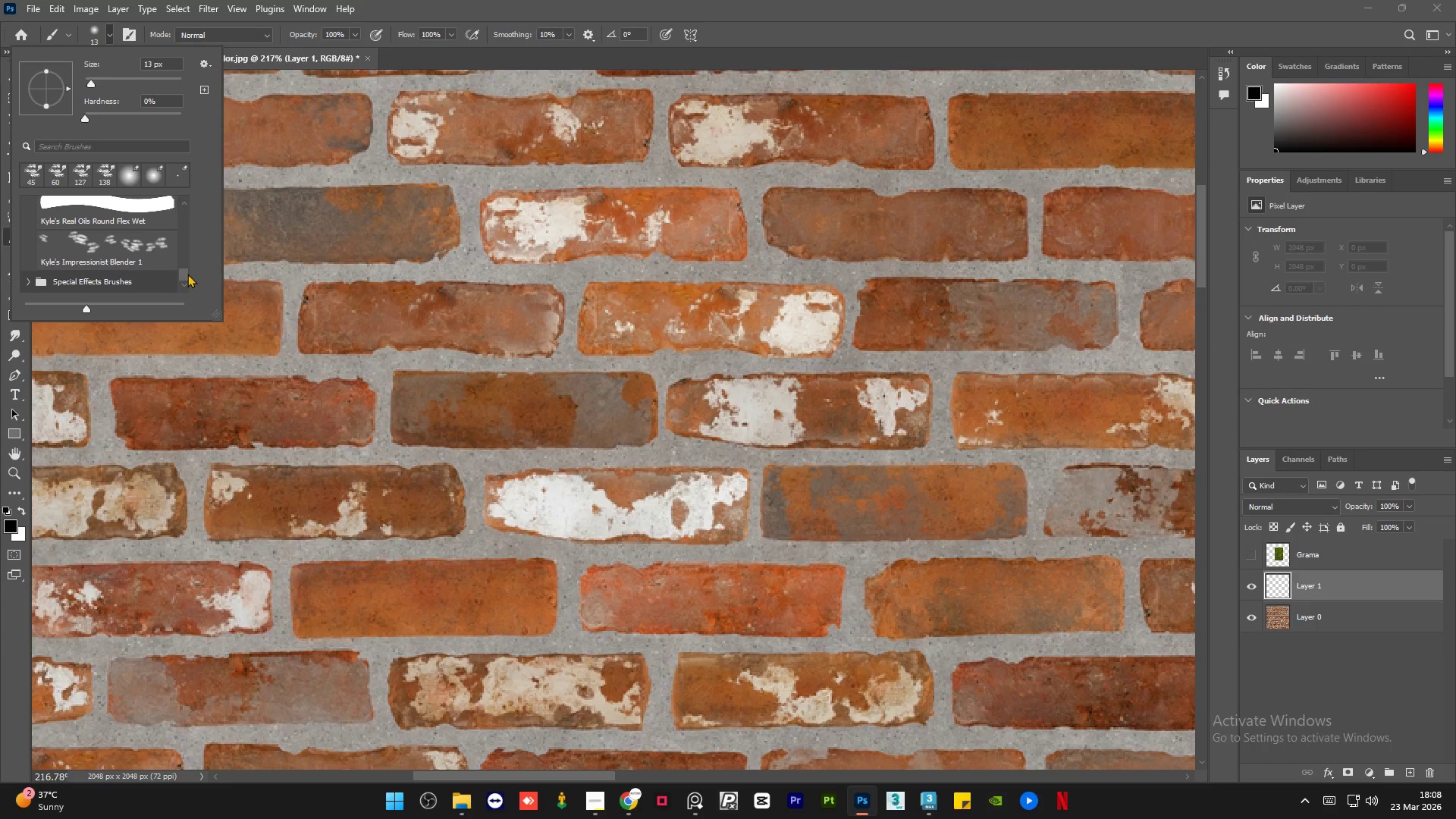 
left_click([182, 271])
 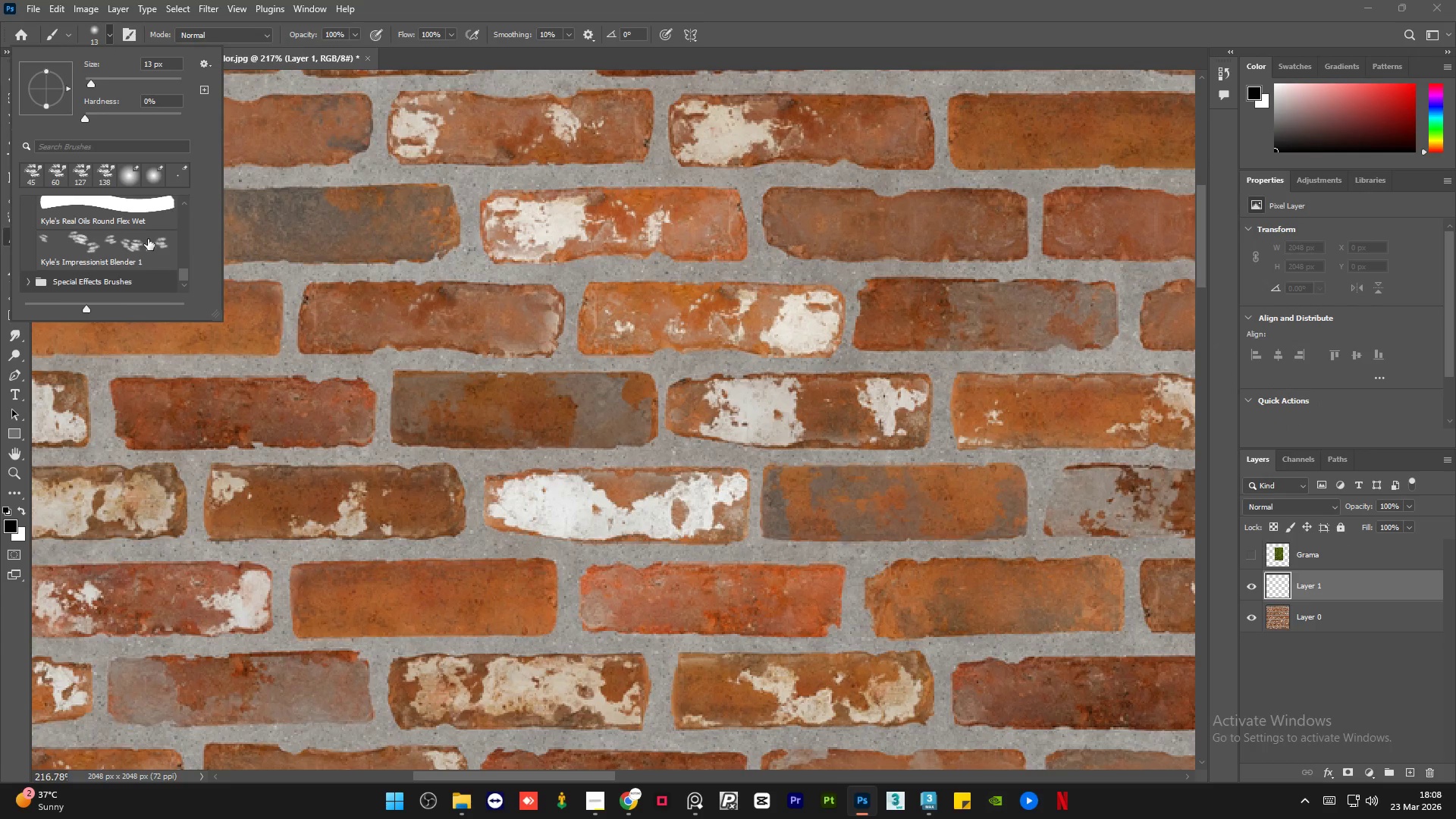 
scroll: coordinate [146, 240], scroll_direction: down, amount: 3.0
 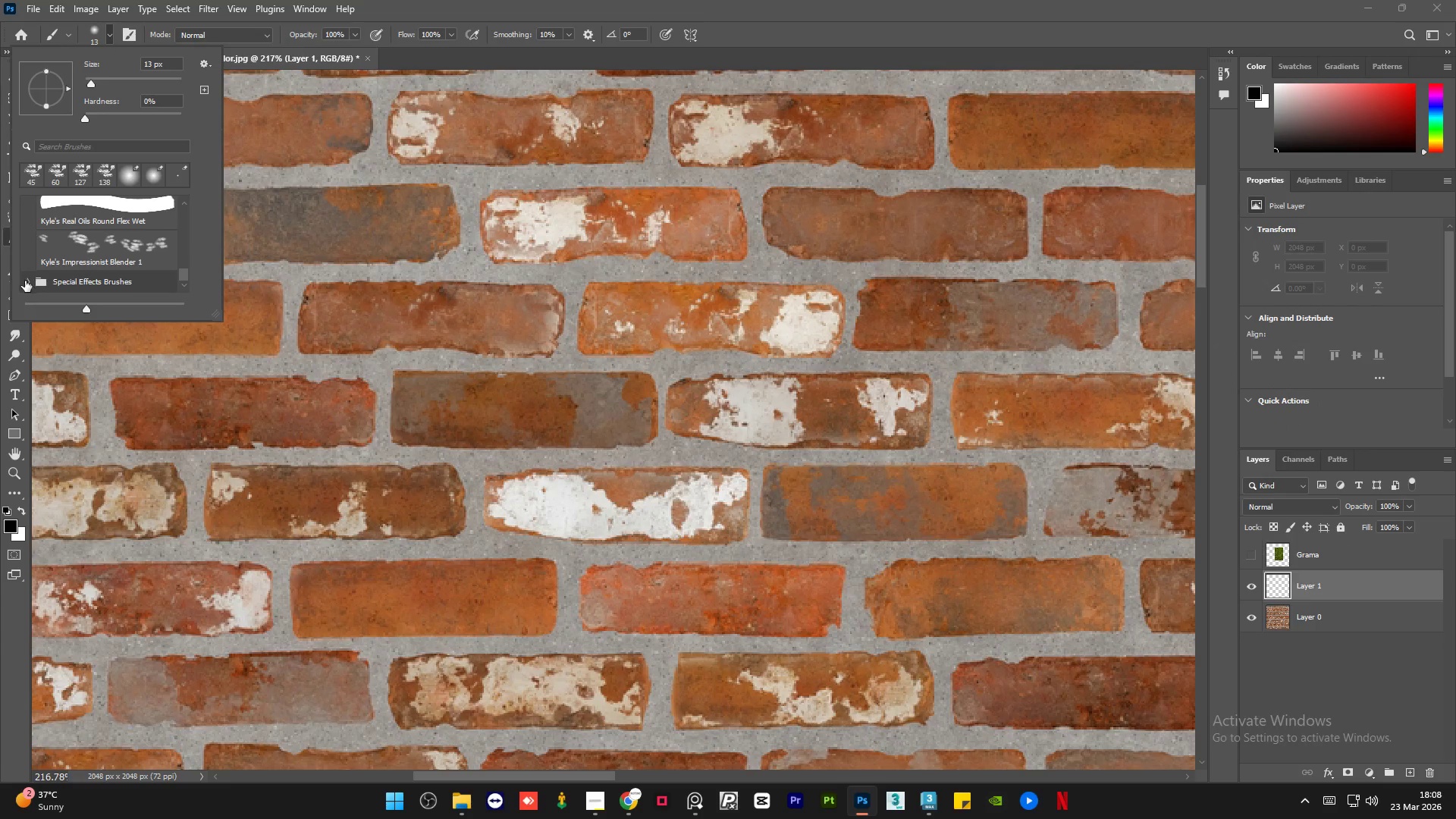 
left_click([25, 281])
 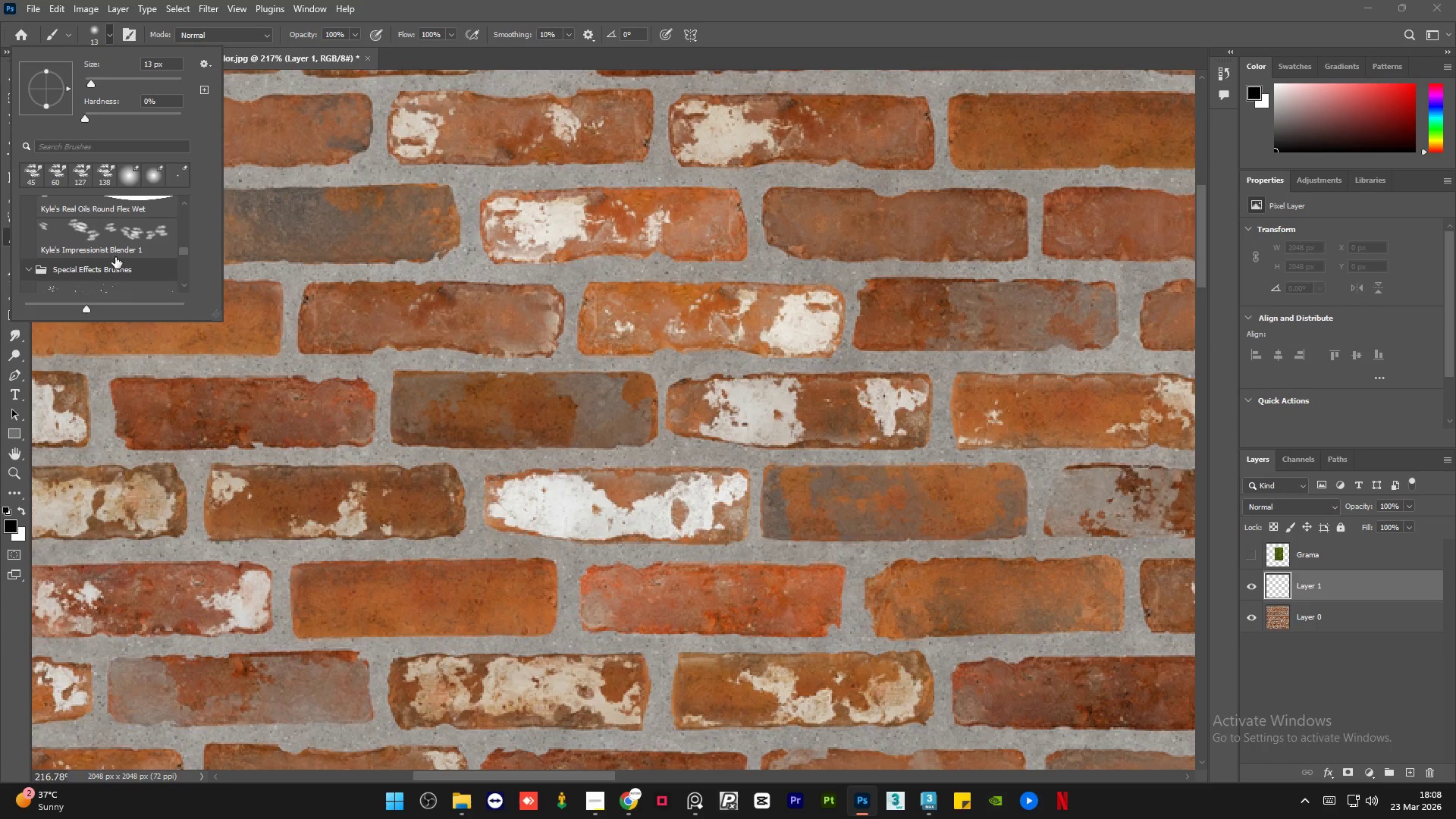 
scroll: coordinate [118, 253], scroll_direction: down, amount: 12.0
 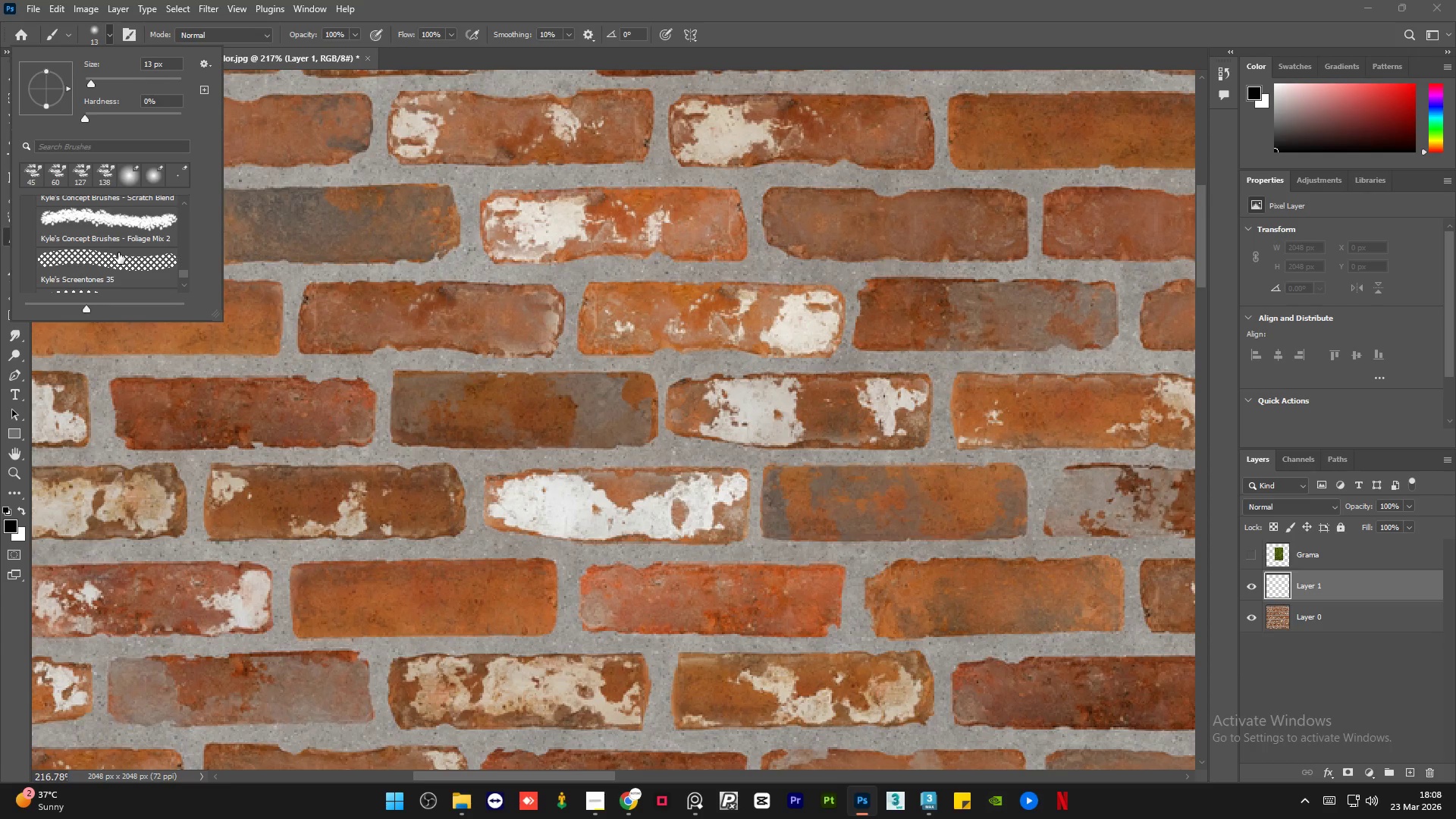 
scroll: coordinate [118, 253], scroll_direction: up, amount: 2.0
 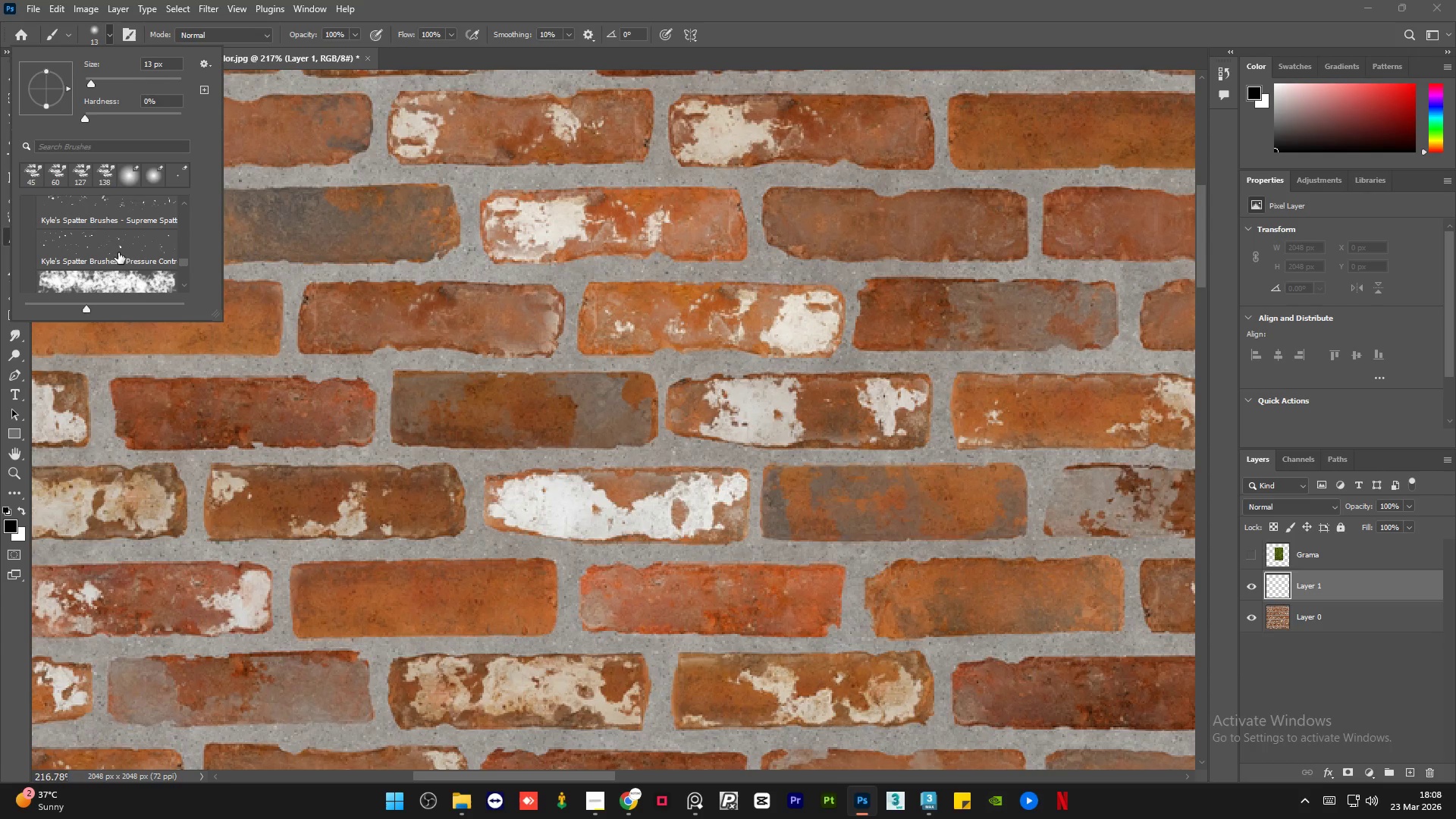 
scroll: coordinate [118, 253], scroll_direction: down, amount: 2.0
 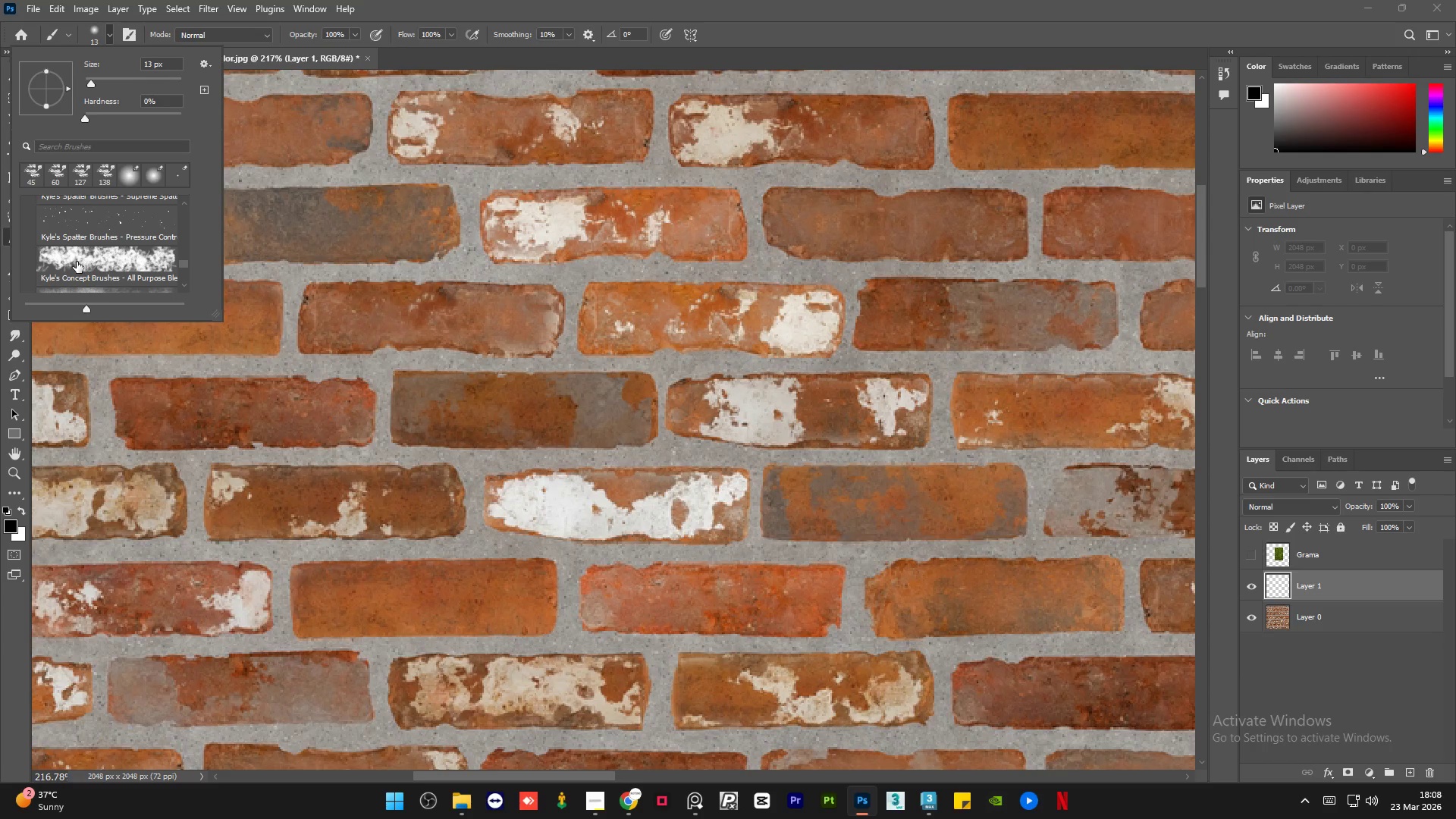 
scroll: coordinate [77, 262], scroll_direction: up, amount: 8.0
 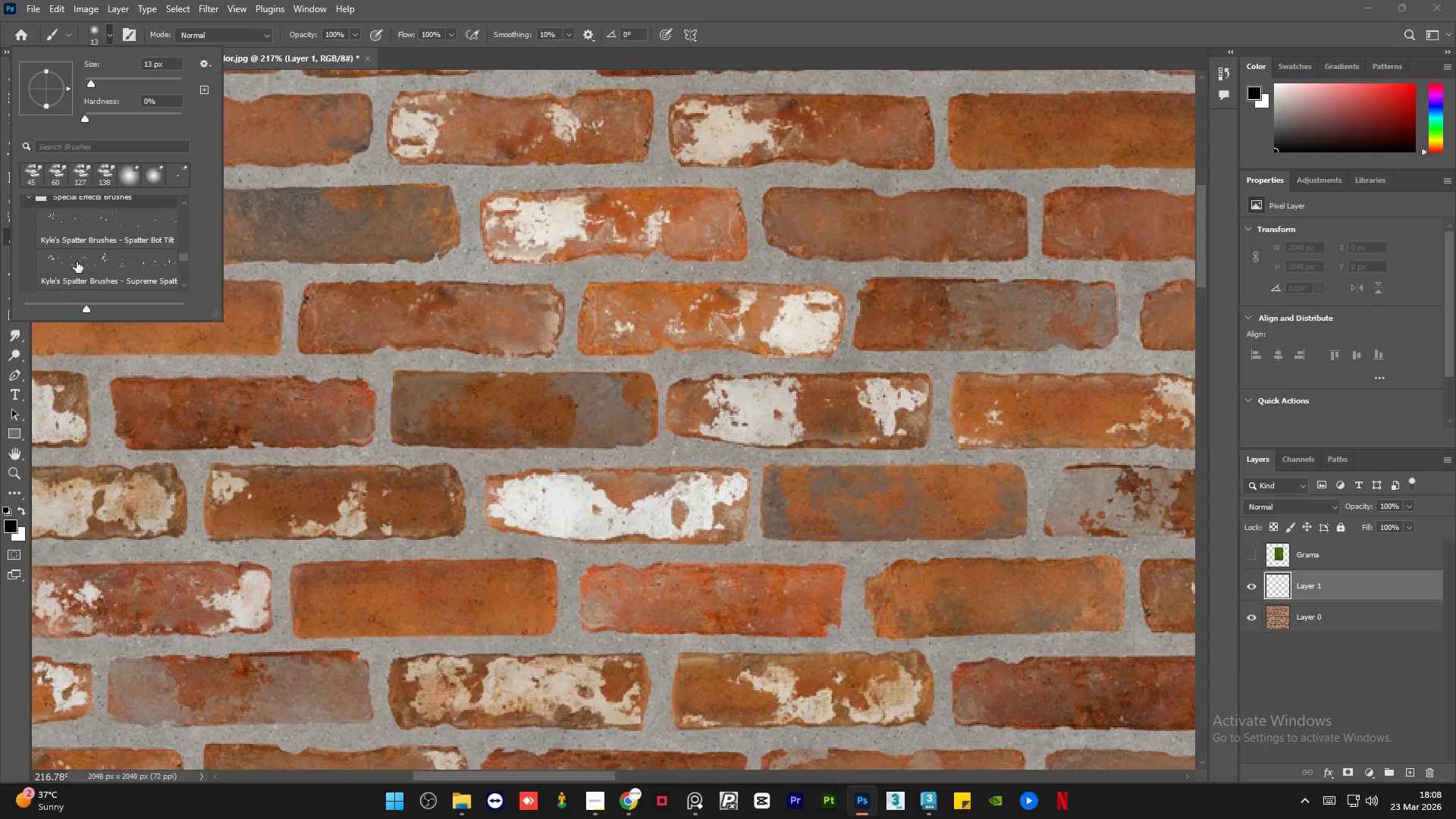 
scroll: coordinate [77, 262], scroll_direction: down, amount: 1.0
 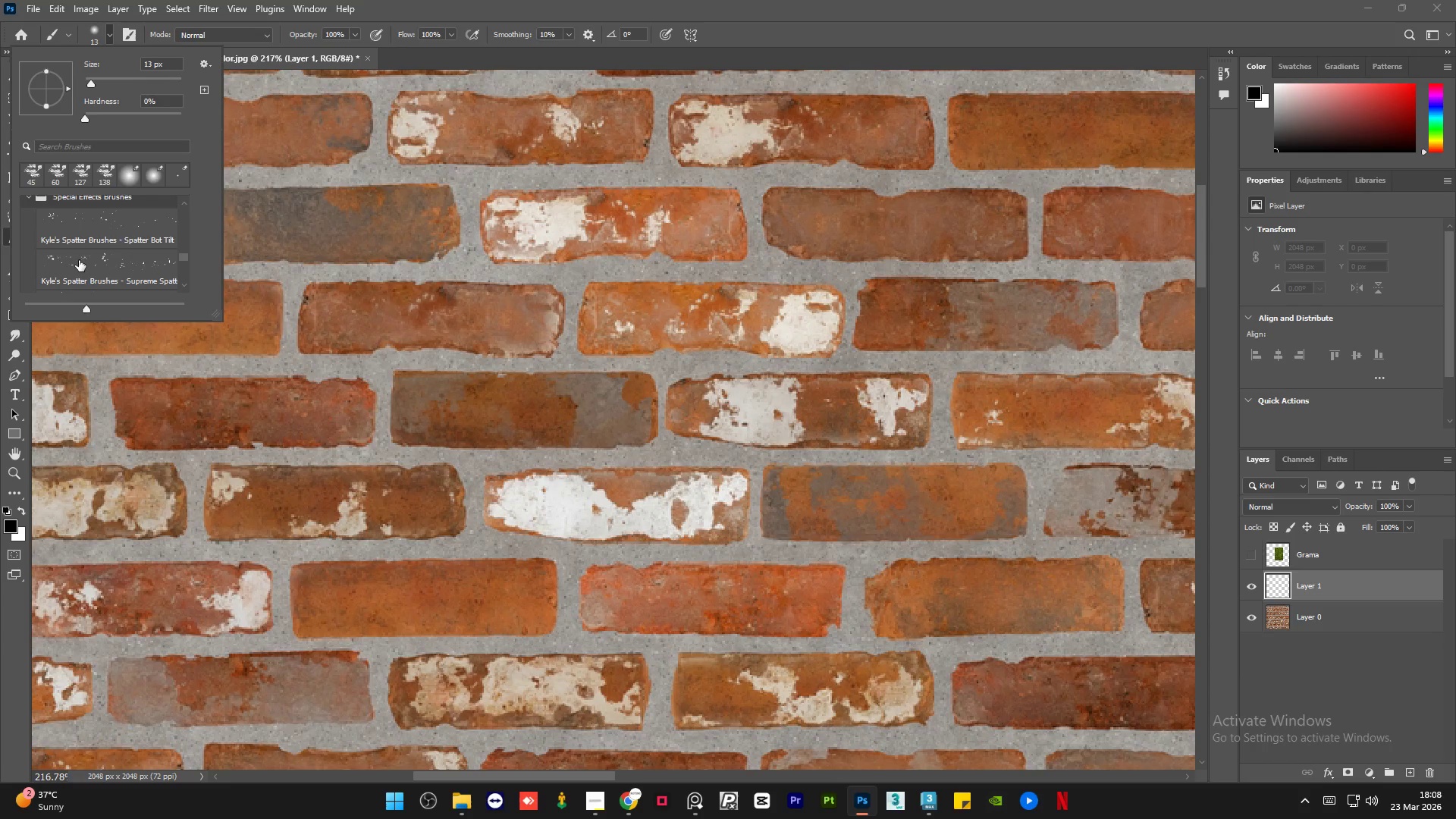 
left_click([79, 260])
 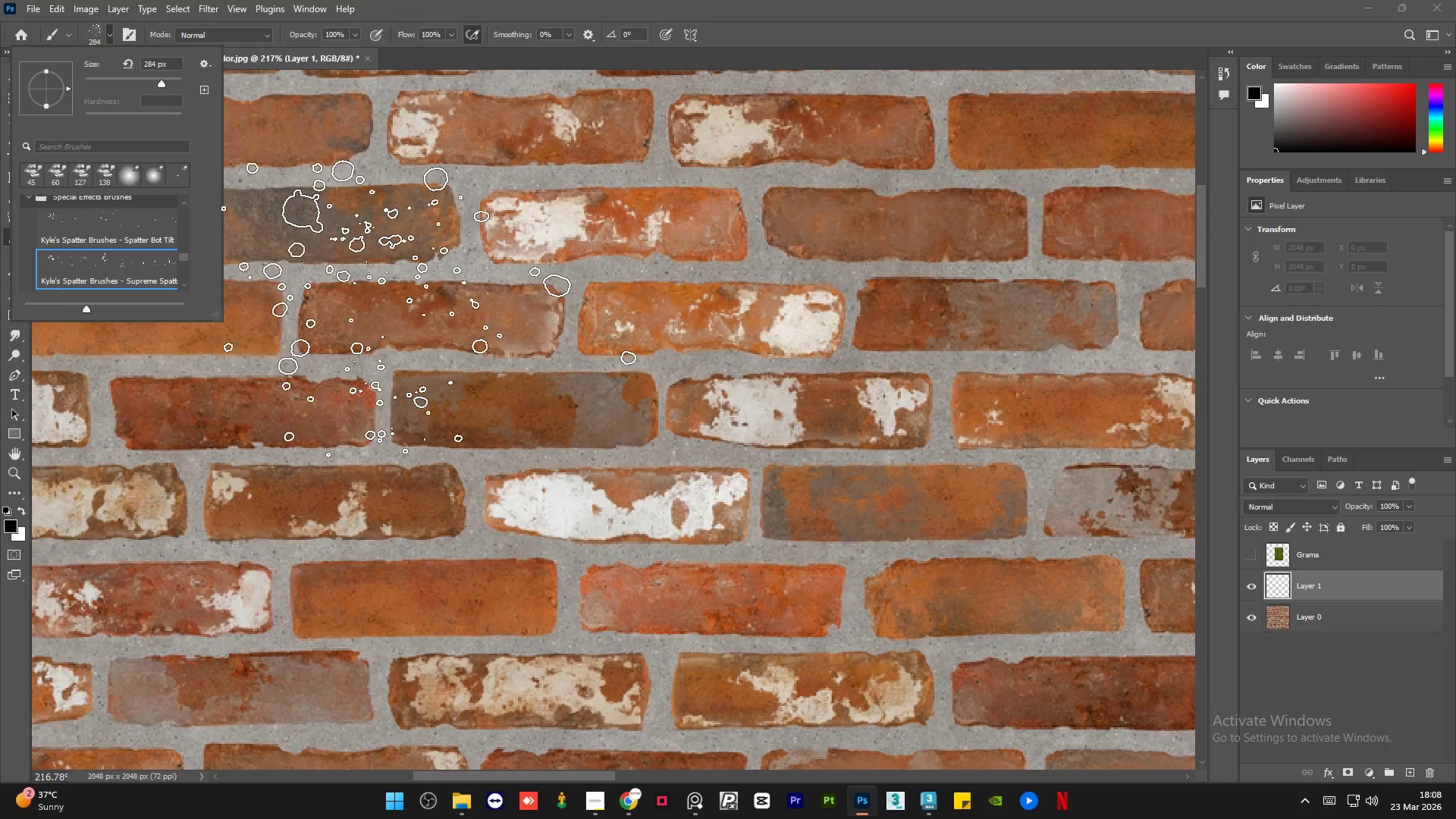 
hold_key(key=AltLeft, duration=1.02)
scroll: coordinate [570, 339], scroll_direction: down, amount: 4.0
 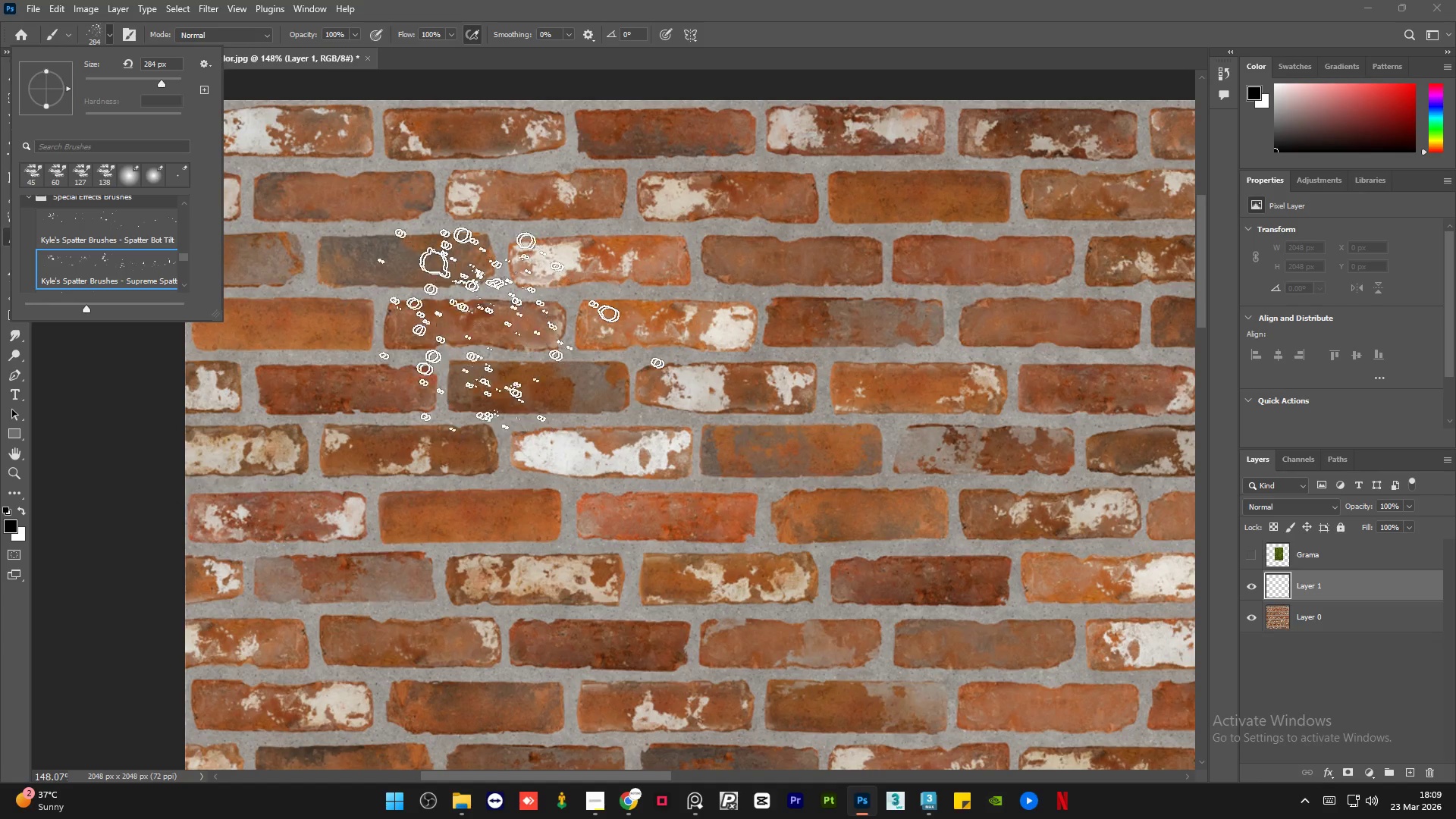 
left_click_drag(start_coordinate=[498, 302], to_coordinate=[657, 328])
 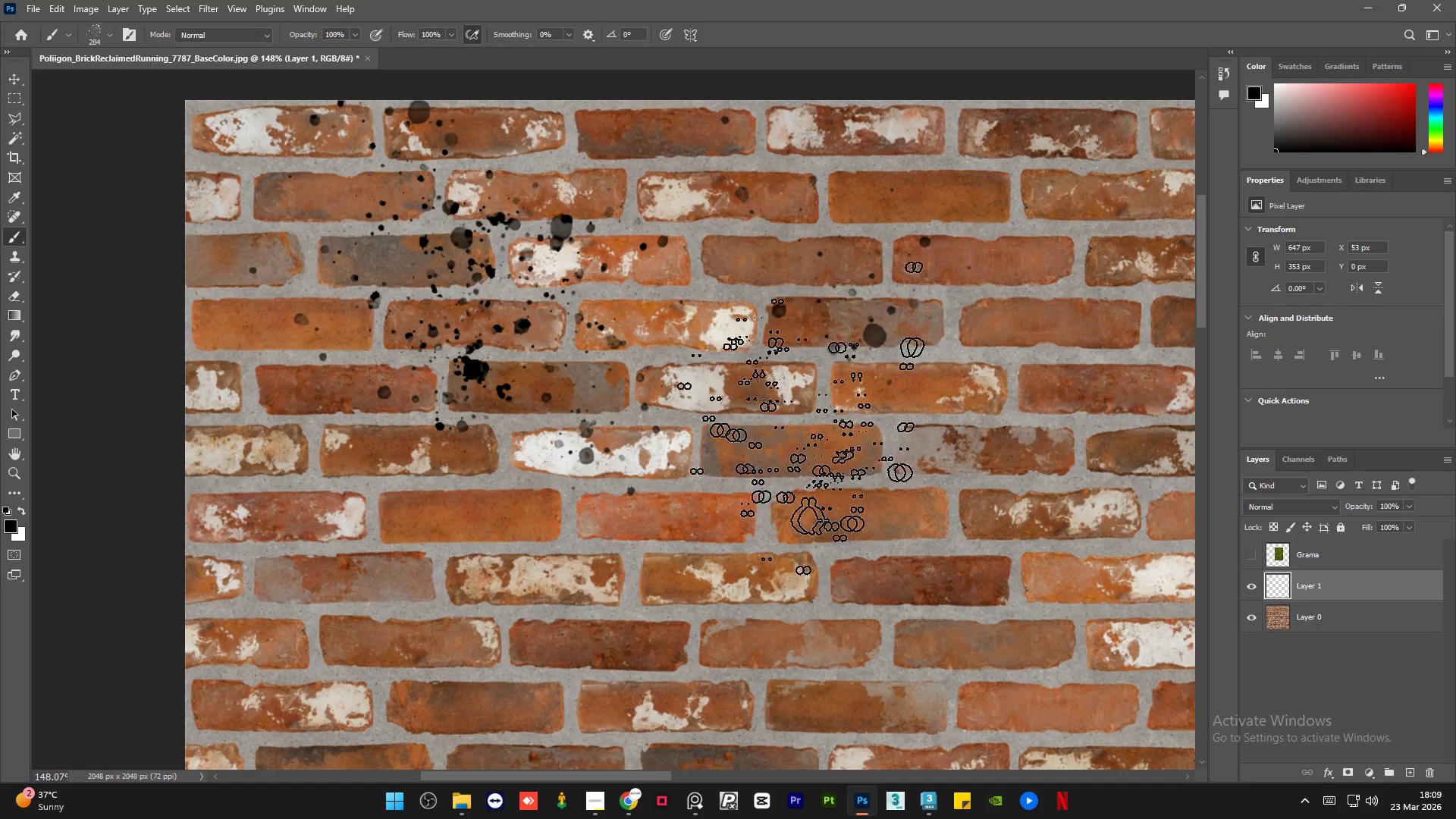 
hold_key(key=AltLeft, duration=0.33)
scroll: coordinate [518, 266], scroll_direction: down, amount: 5.0
 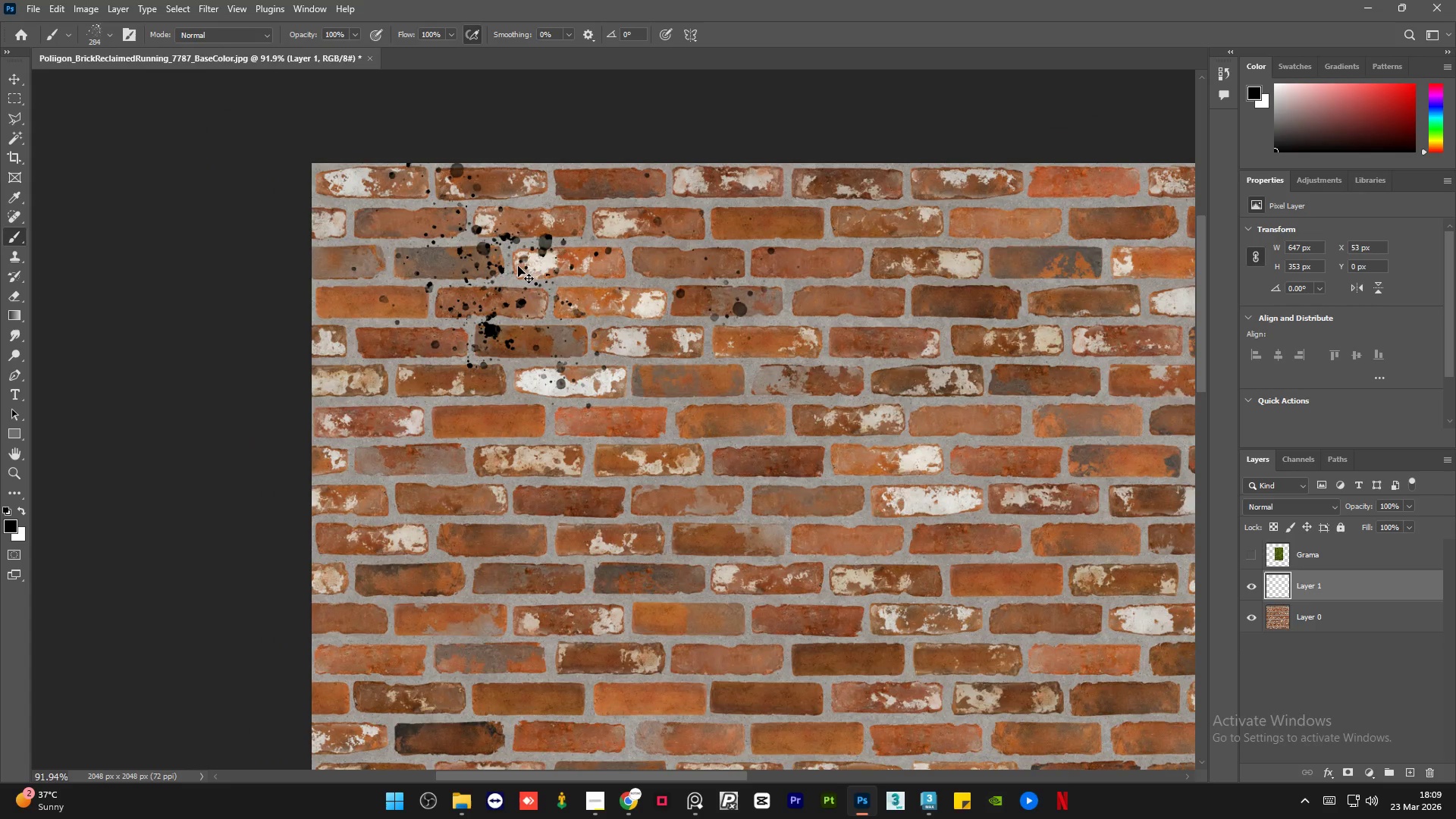 
key(Control+Z)
 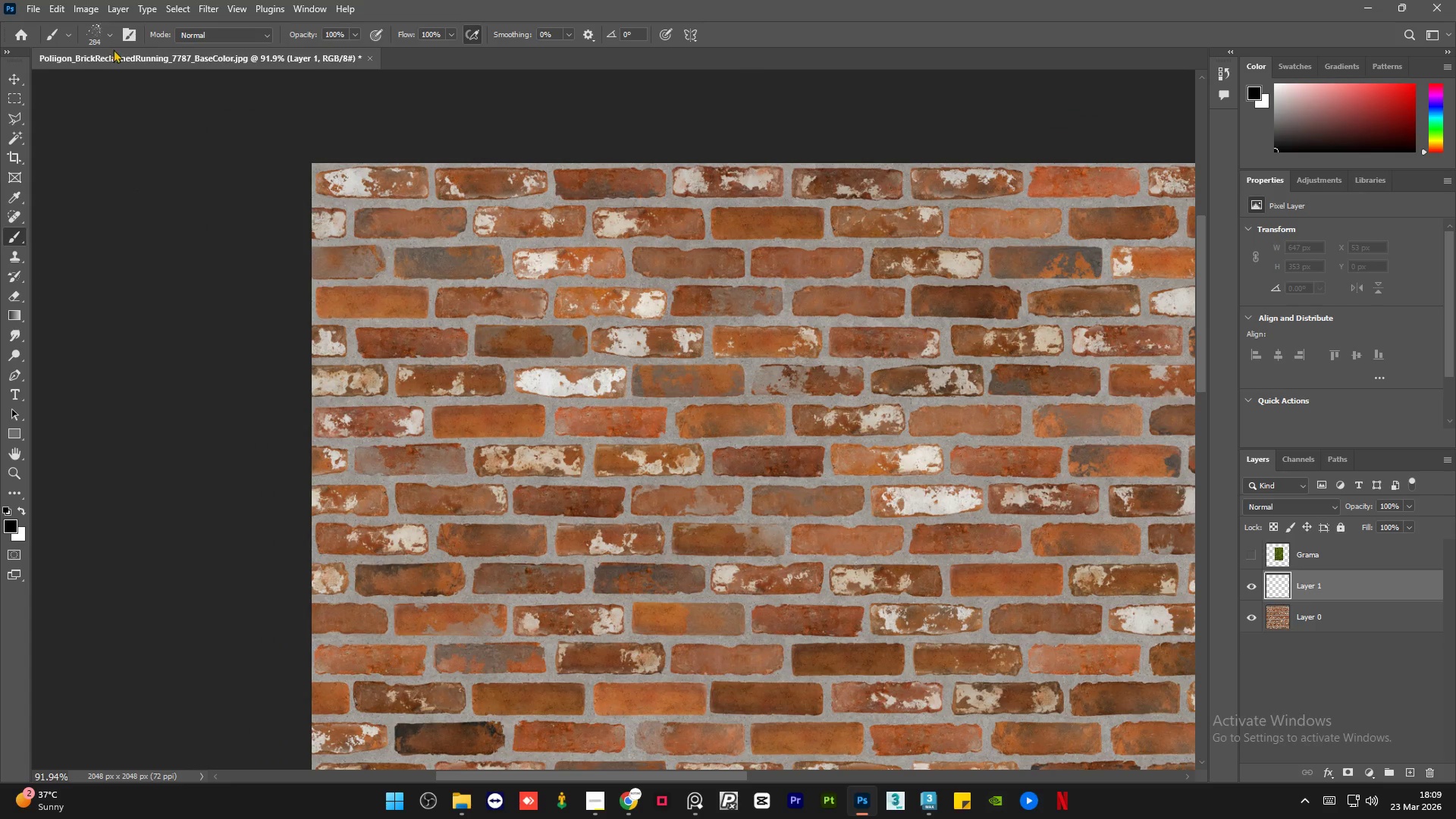 
left_click([99, 37])
 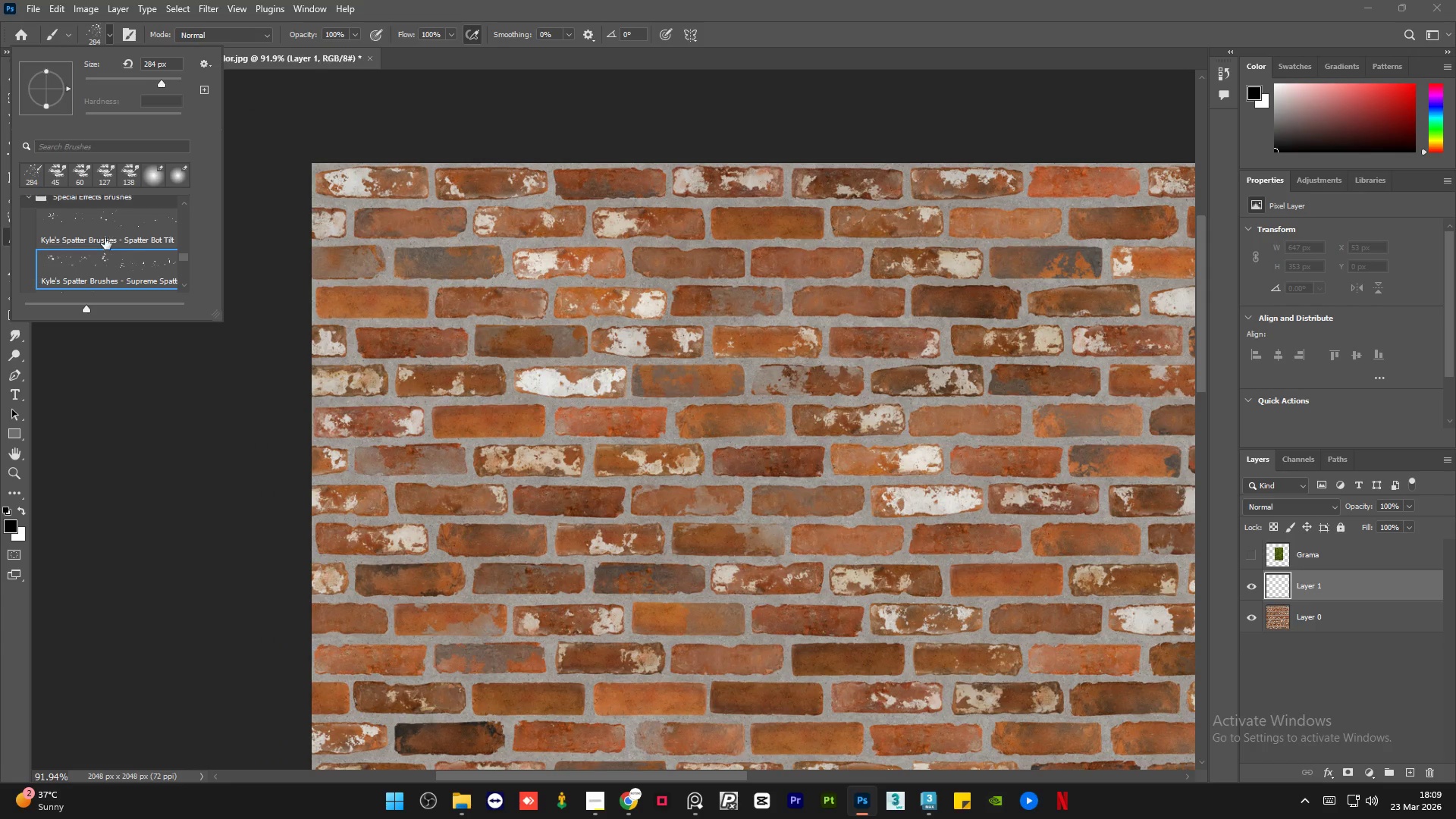 
scroll: coordinate [105, 238], scroll_direction: down, amount: 5.0
 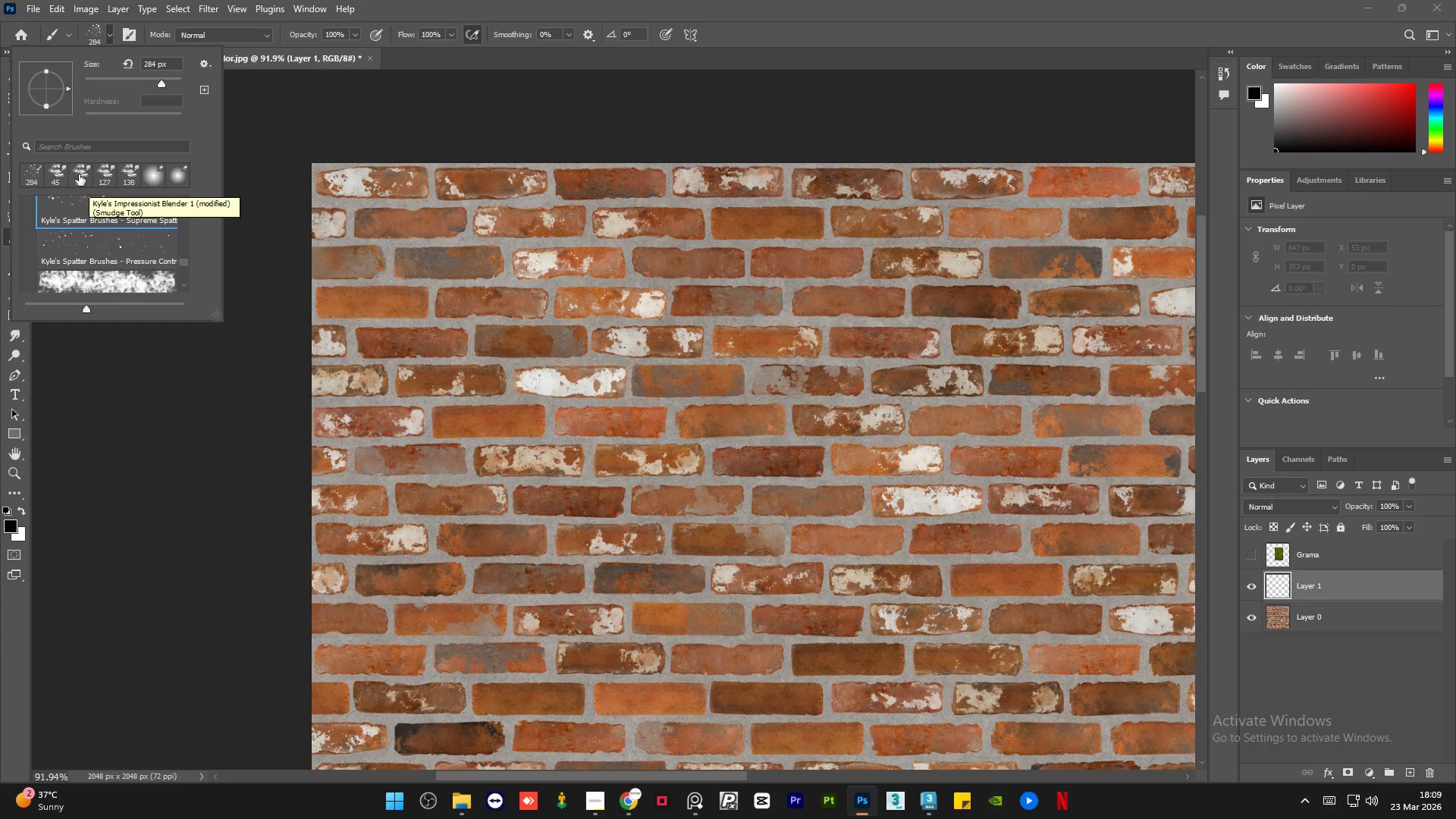 
left_click([53, 171])
 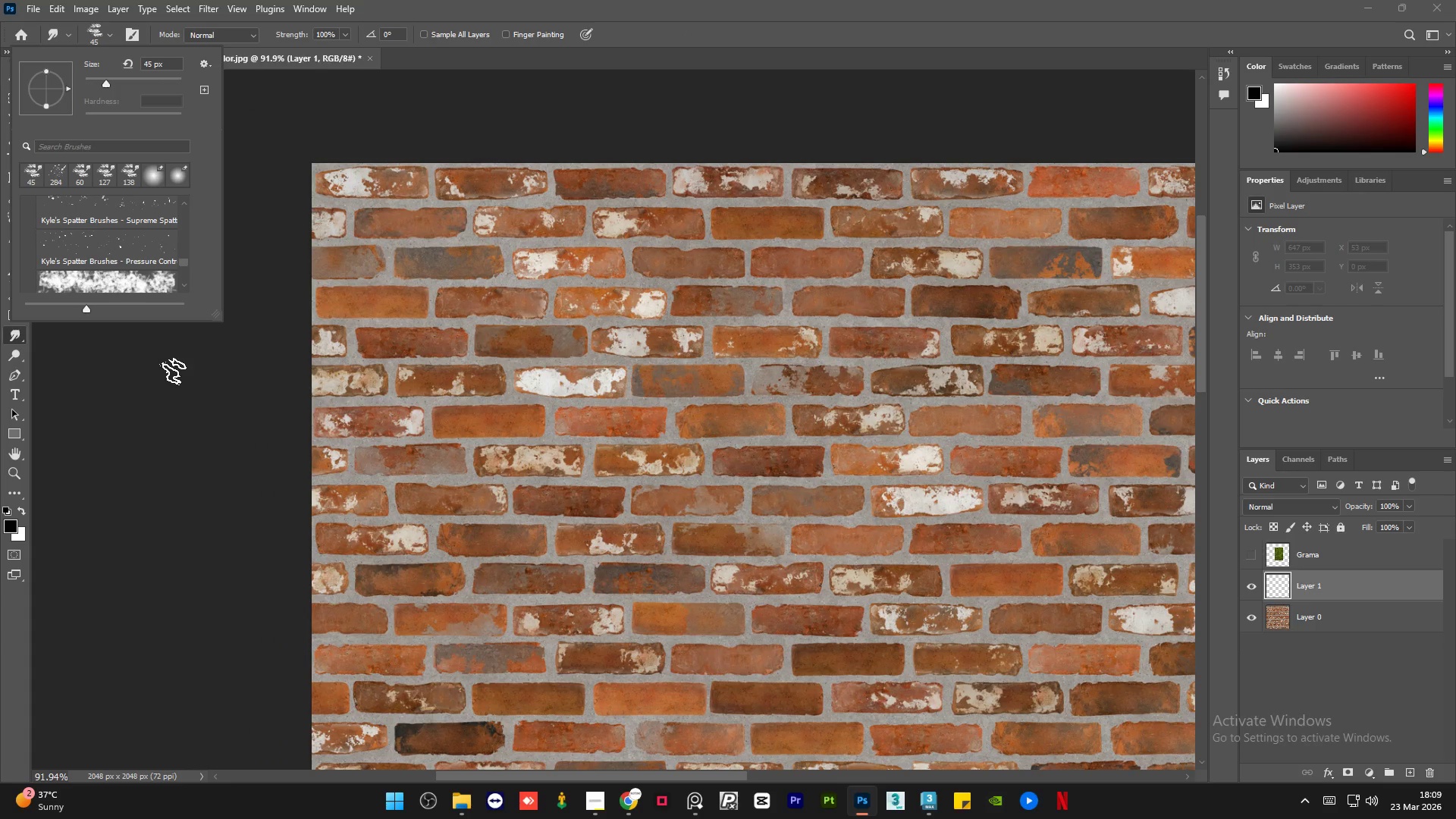 
left_click([172, 370])
 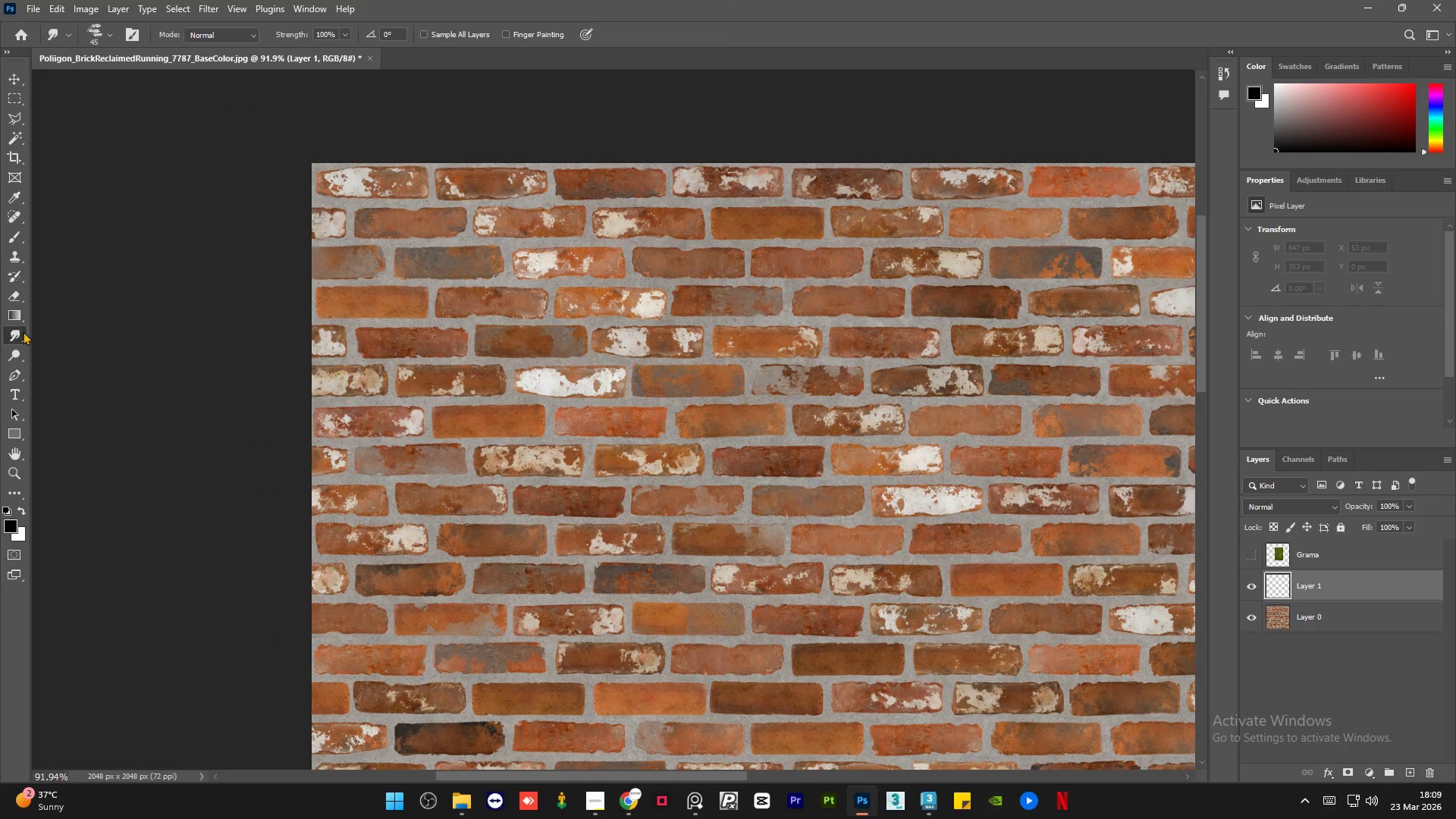 
right_click([24, 333])
 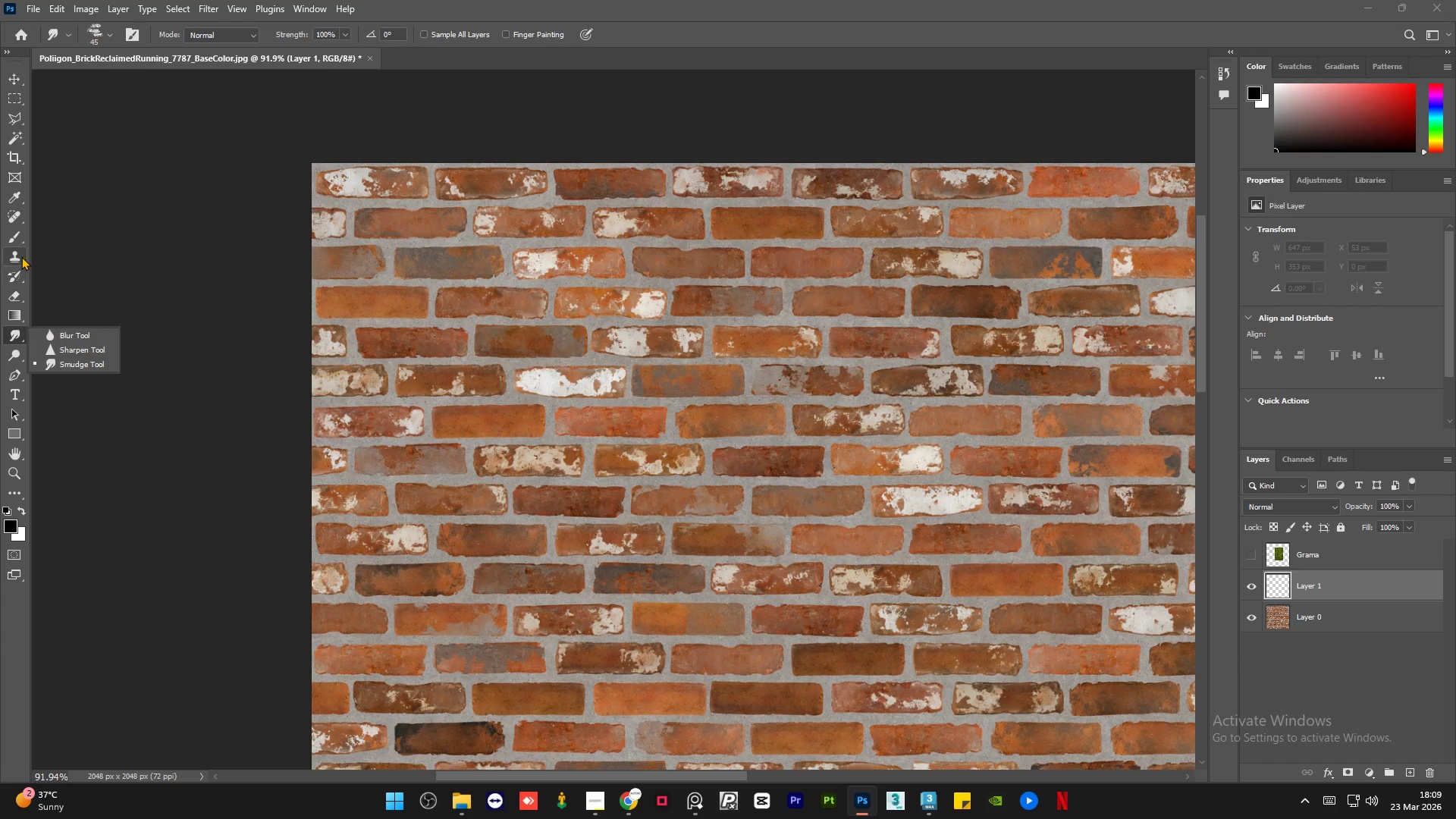 
left_click([21, 256])
 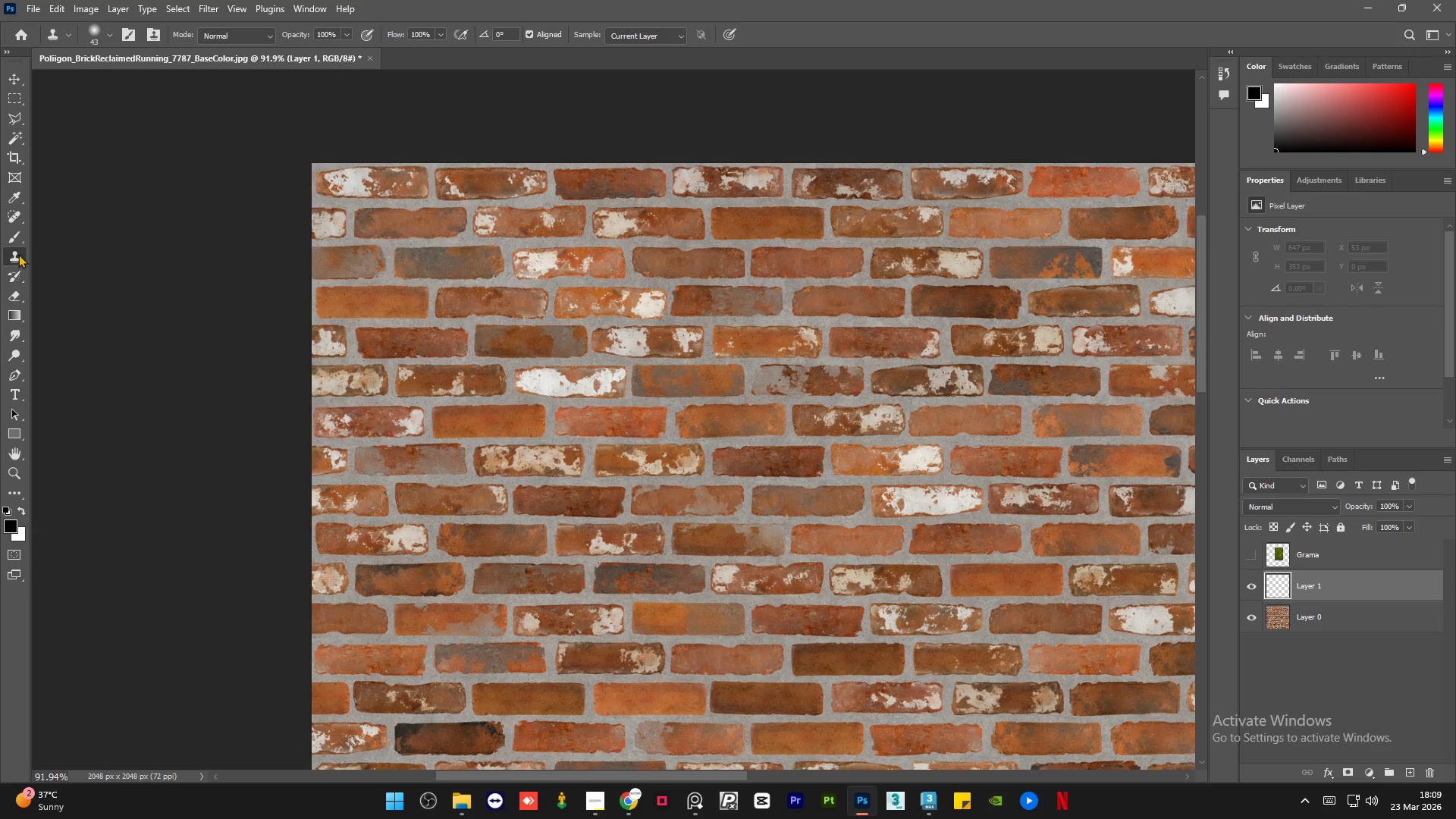 
hold_key(key=AltLeft, duration=0.91)
hold_key(key=AltLeft, duration=0.69)
scroll: coordinate [723, 413], scroll_direction: down, amount: 23.0
 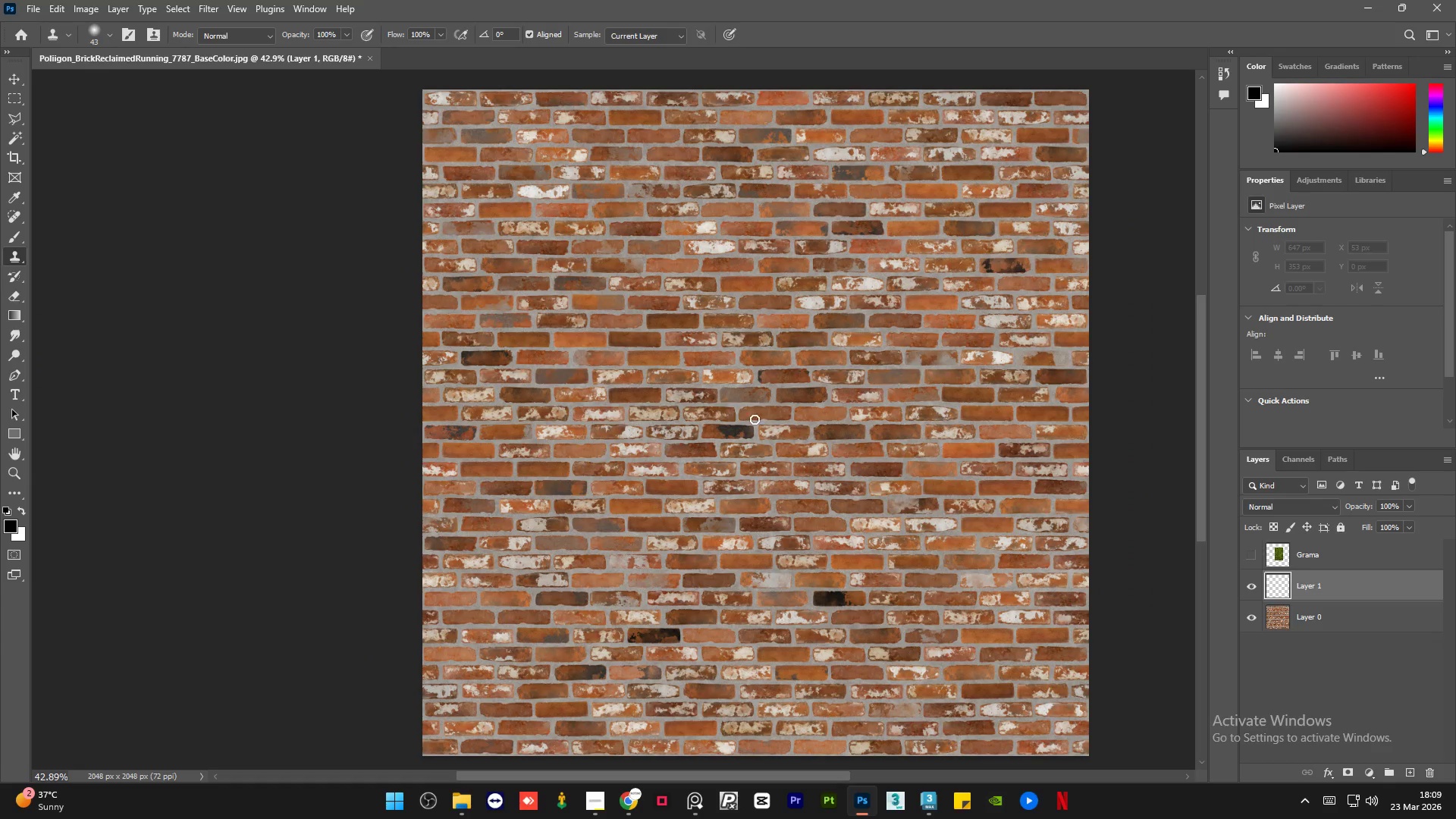 
left_click_drag(start_coordinate=[661, 777], to_coordinate=[682, 777])
 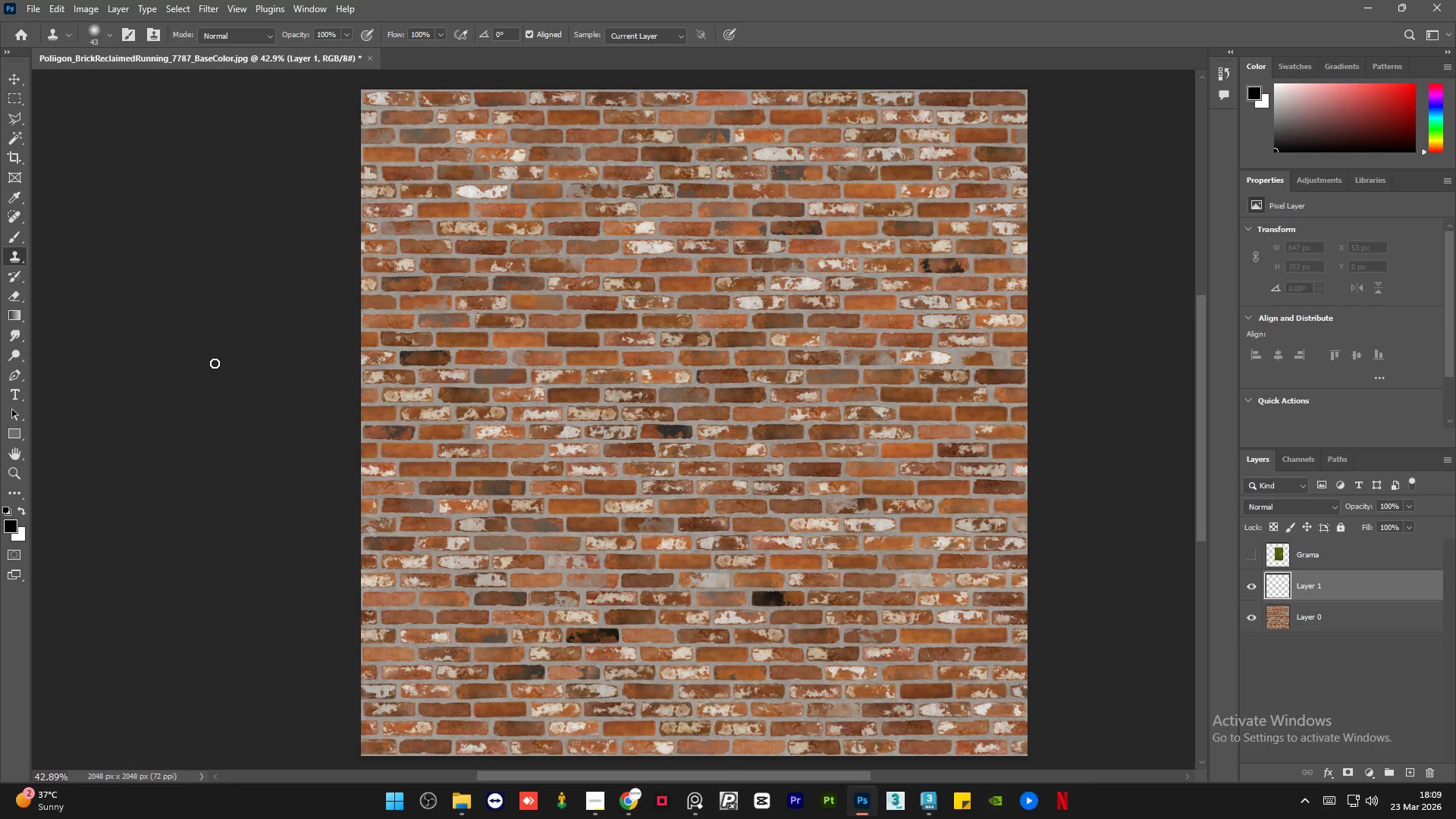 
wait(5.51)
 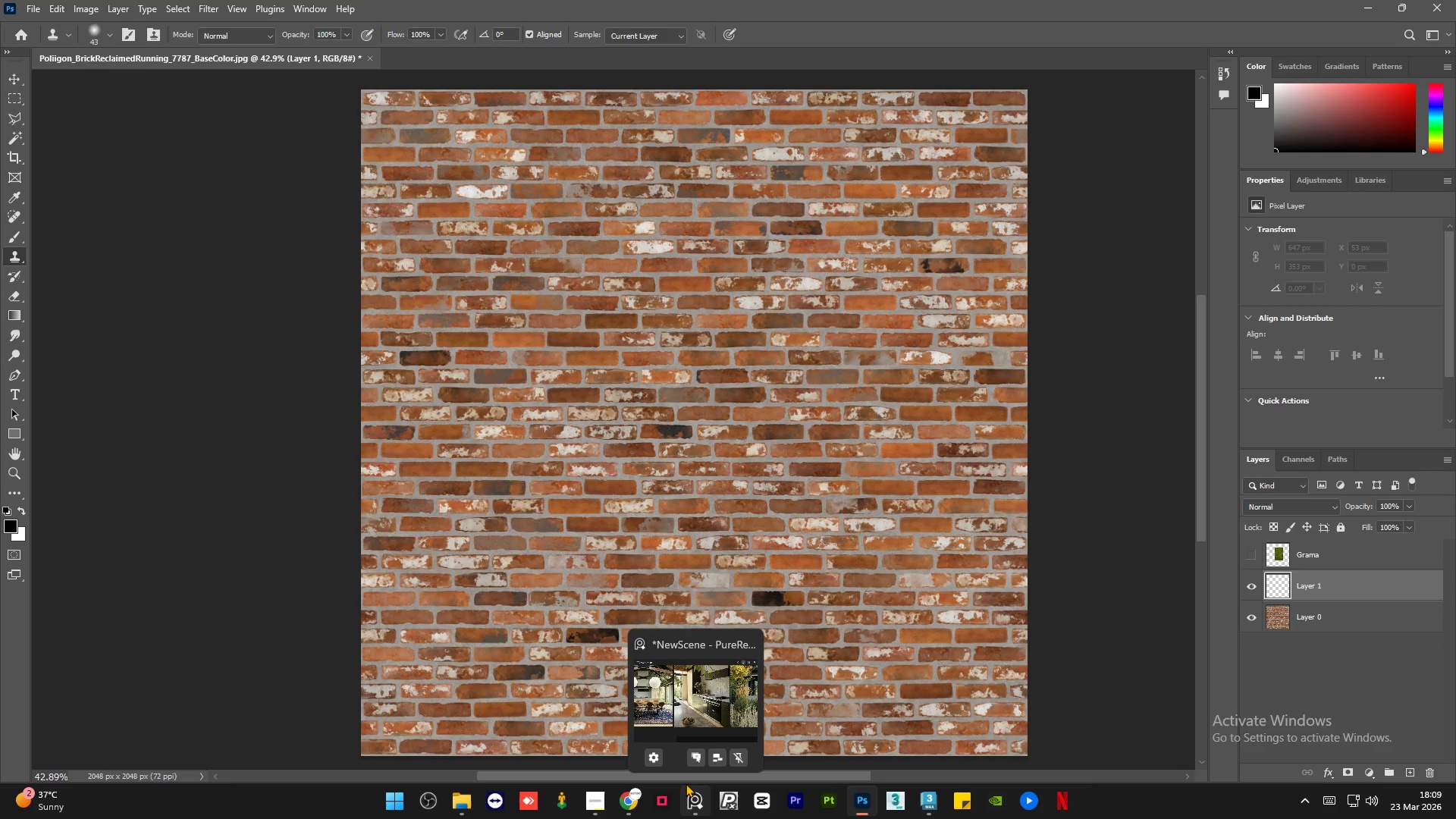 
mouse_move([1331, 564])
 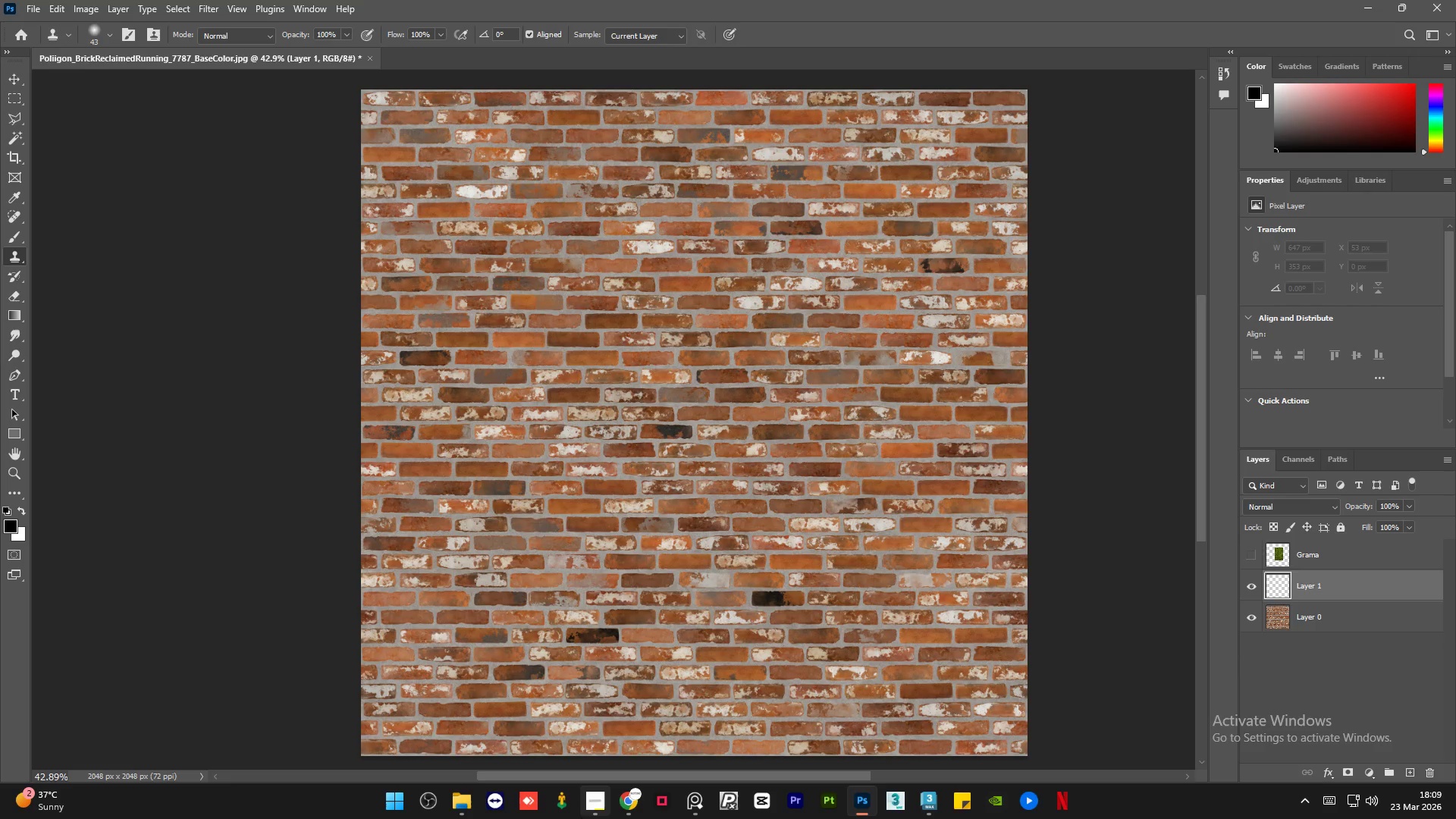 
left_click([585, 814])